 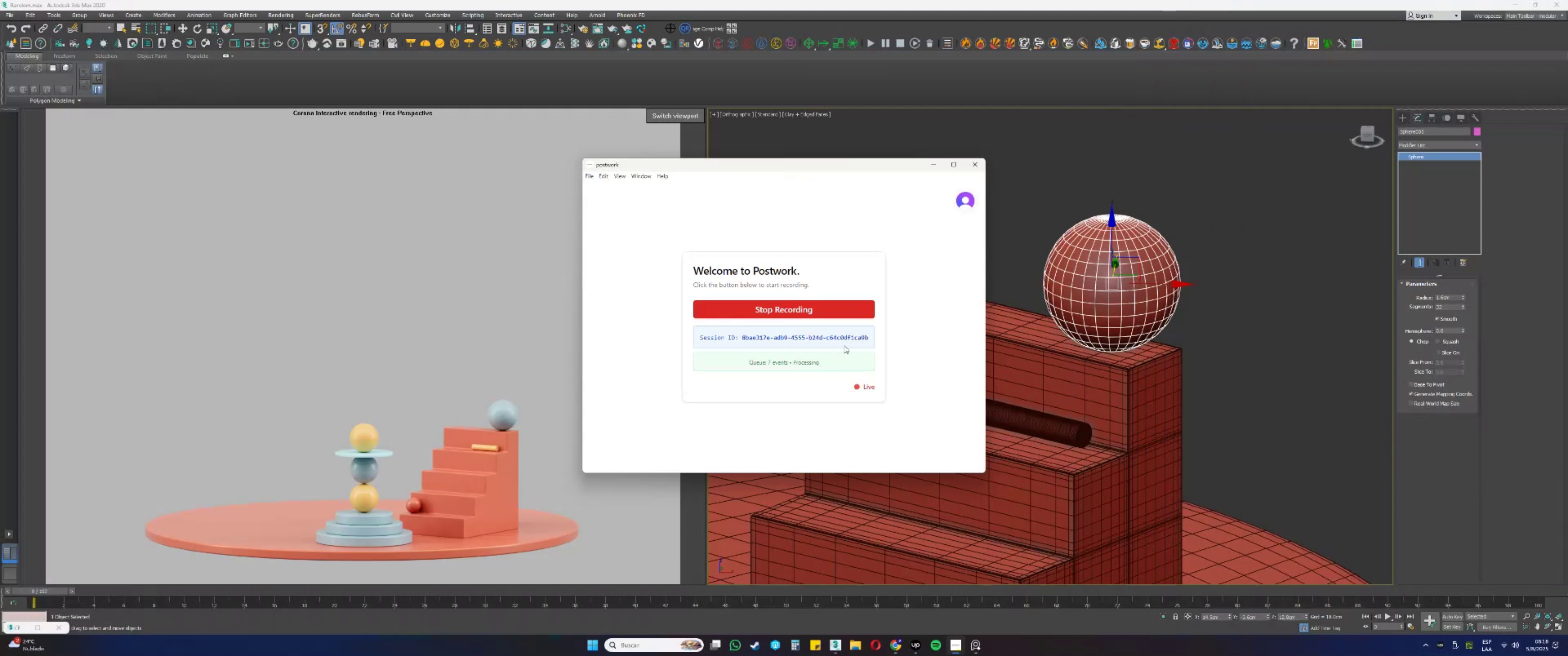 
left_click([935, 165])
 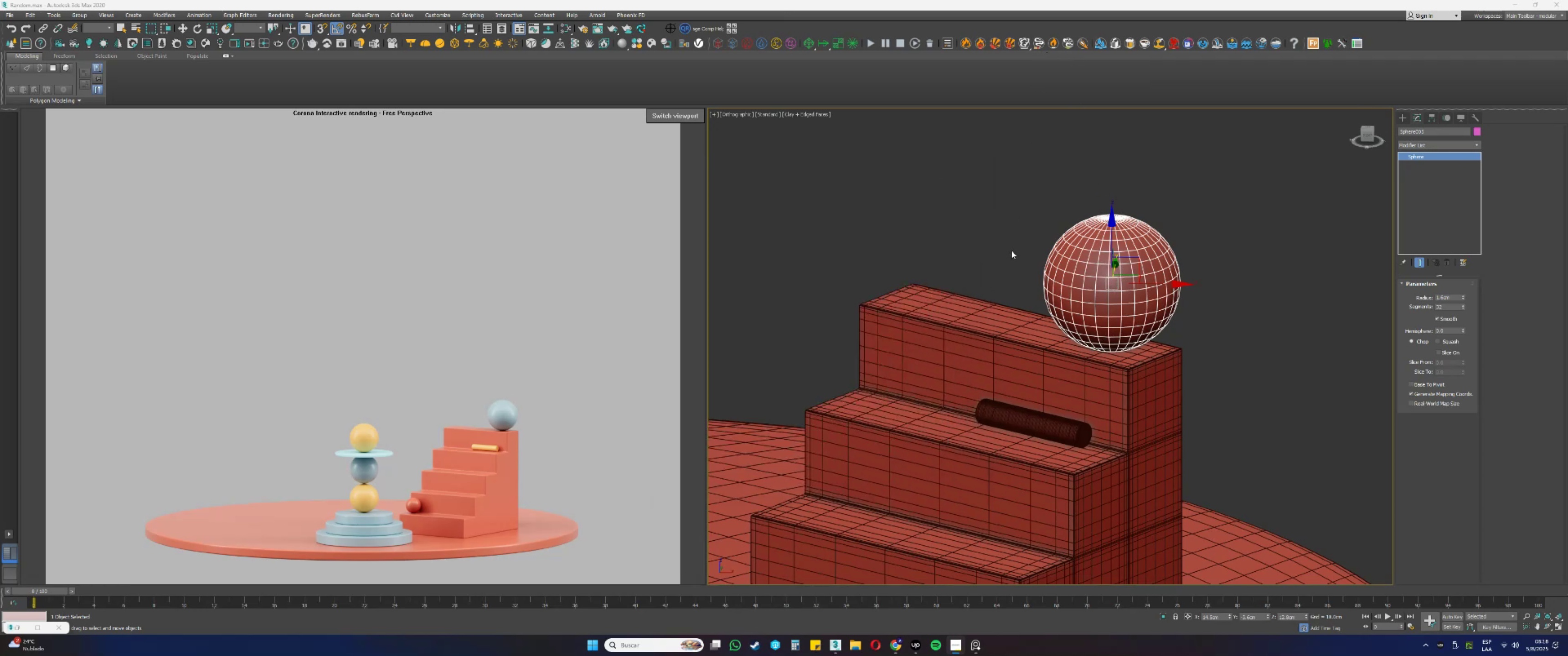 
wait(7.91)
 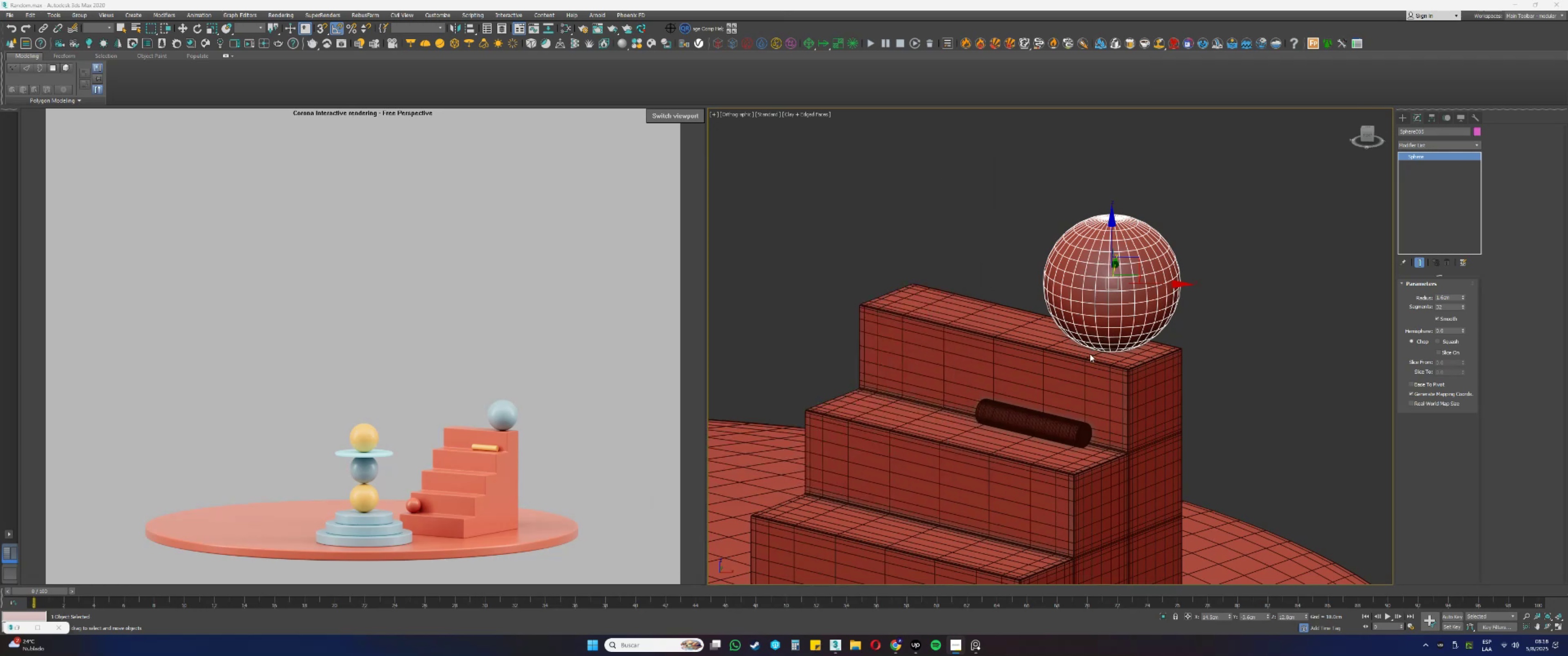 
left_click([834, 641])
 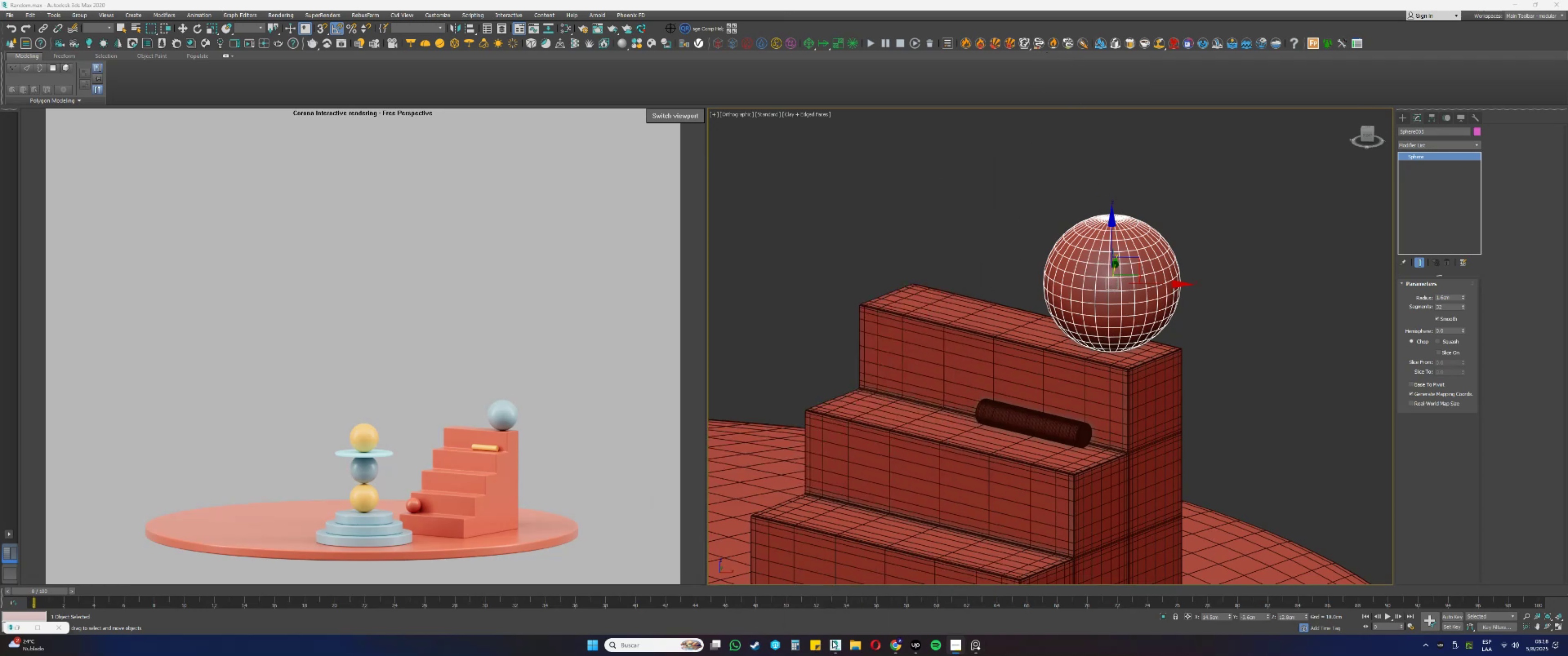 
left_click([989, 402])
 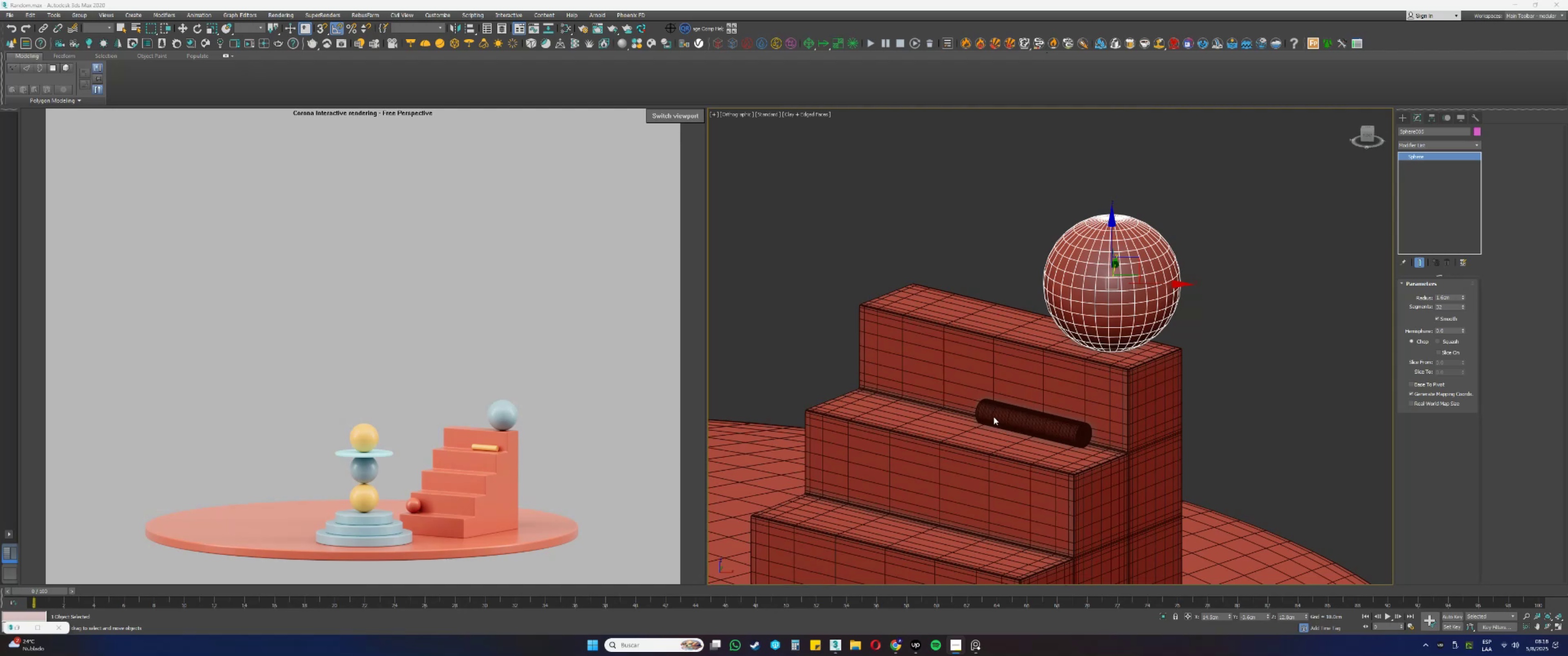 
scroll: coordinate [993, 416], scroll_direction: down, amount: 3.0
 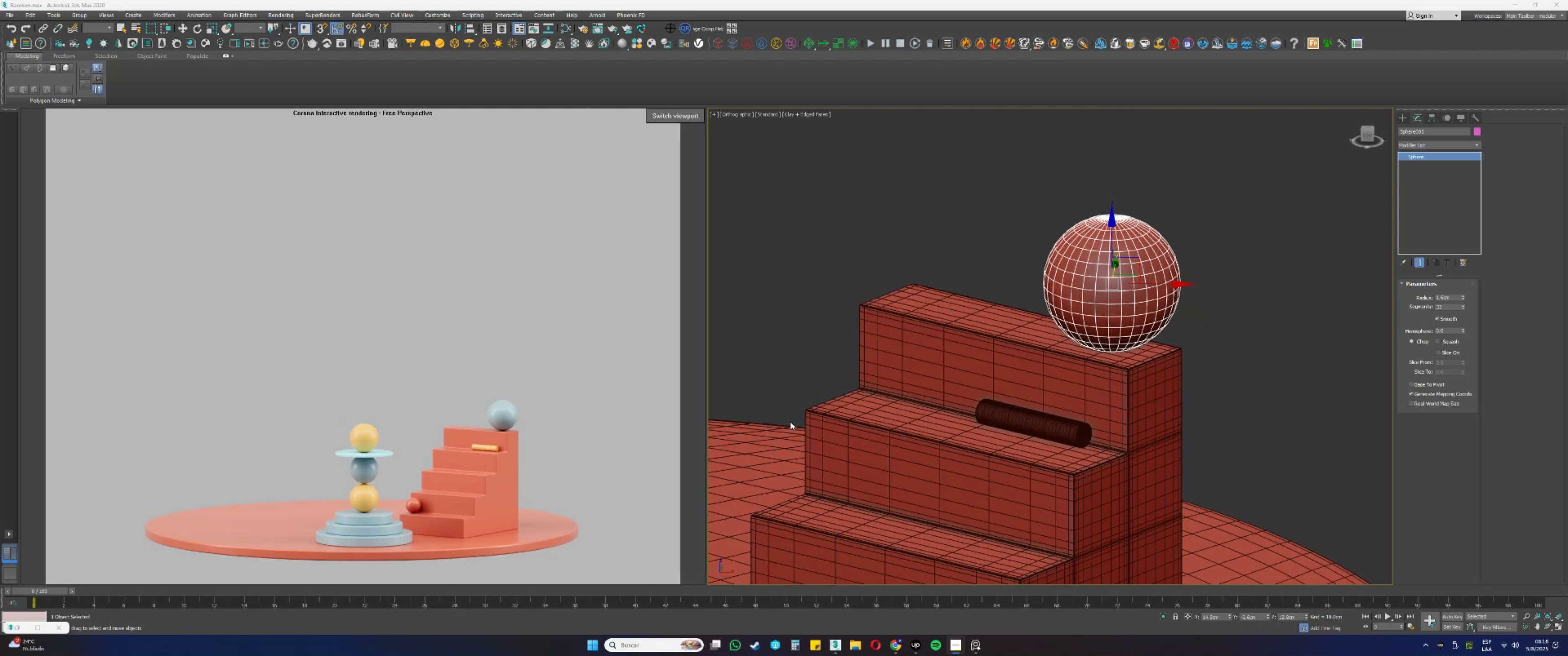 
left_click([782, 305])
 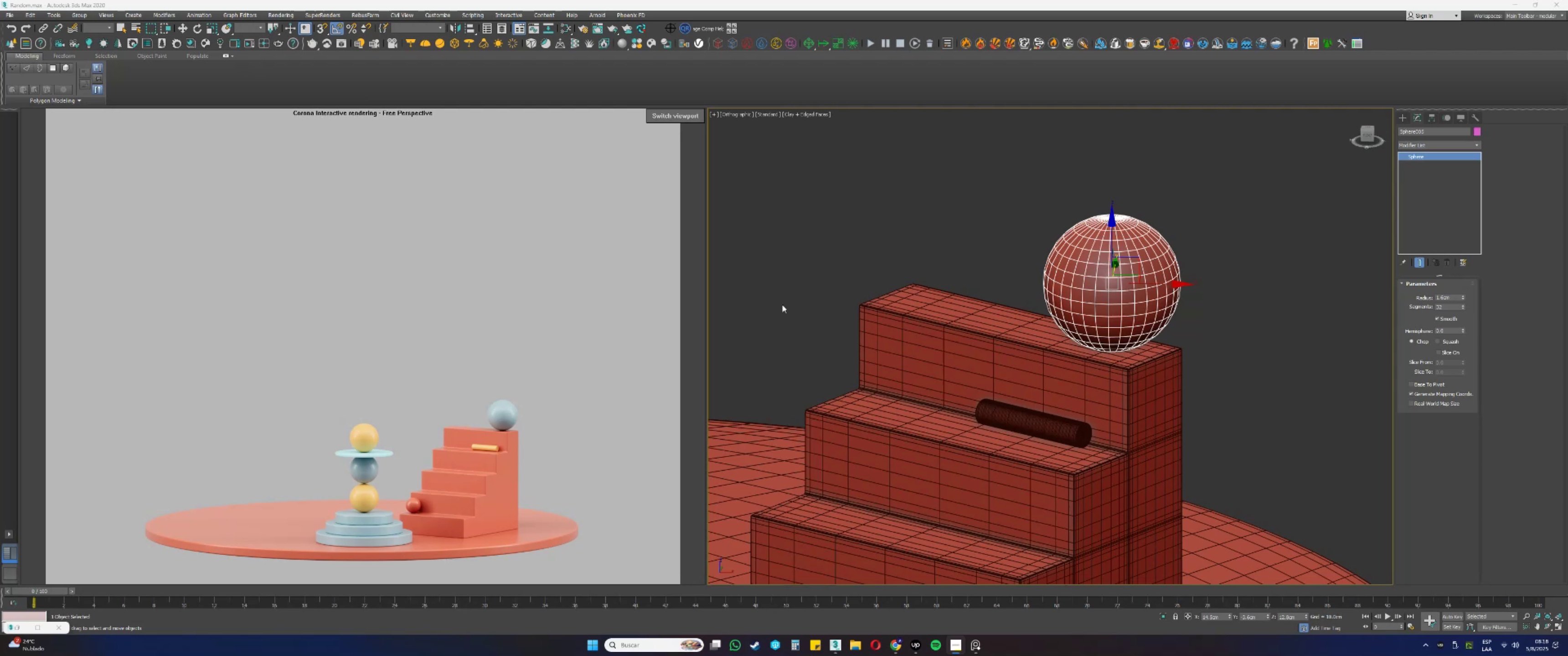 
key(Escape)
 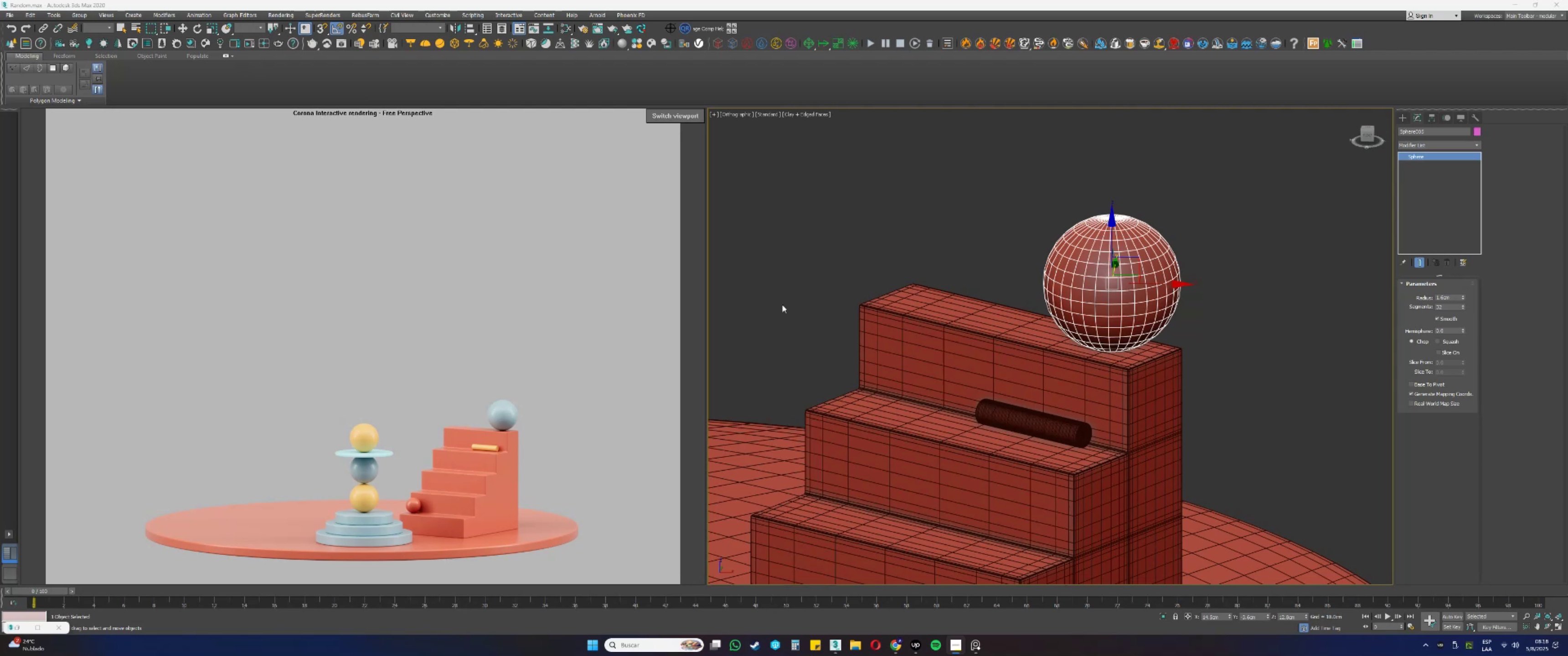 
key(Escape)
 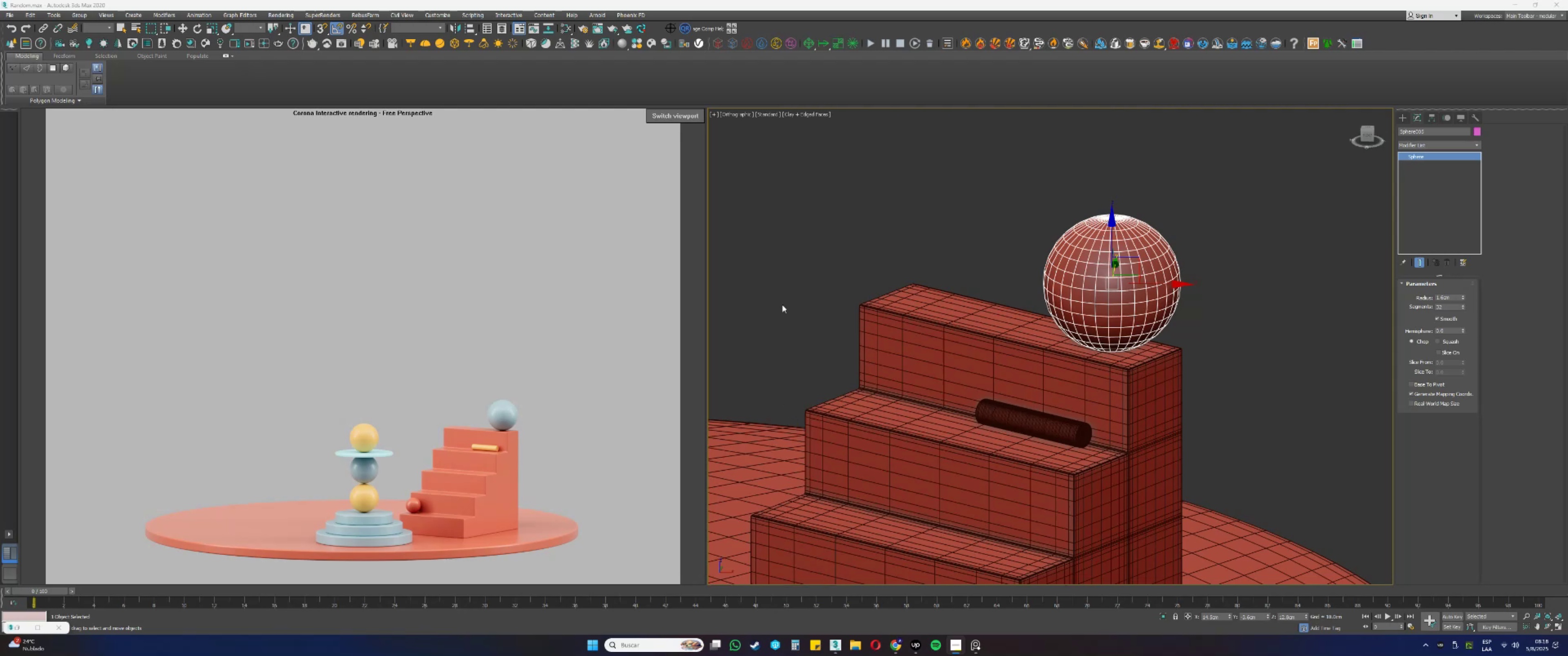 
key(Escape)
 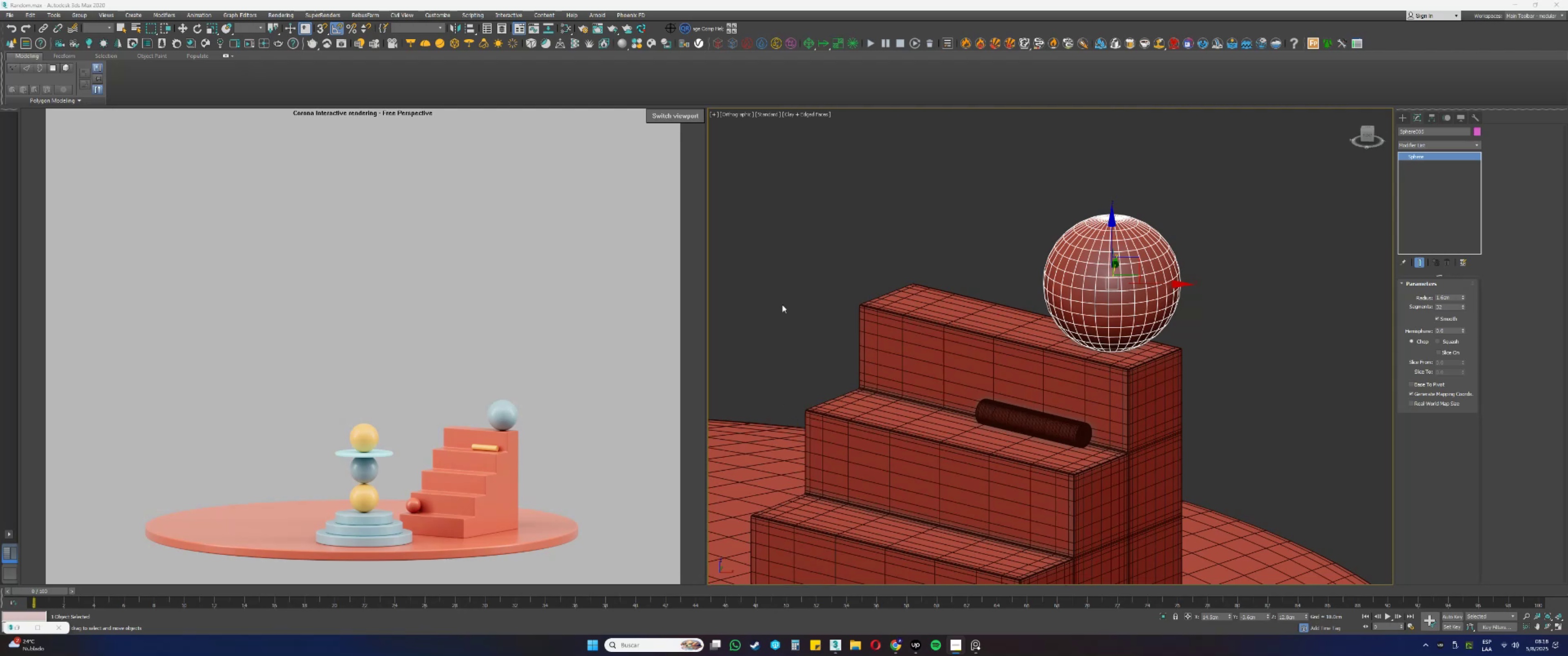 
key(Escape)
 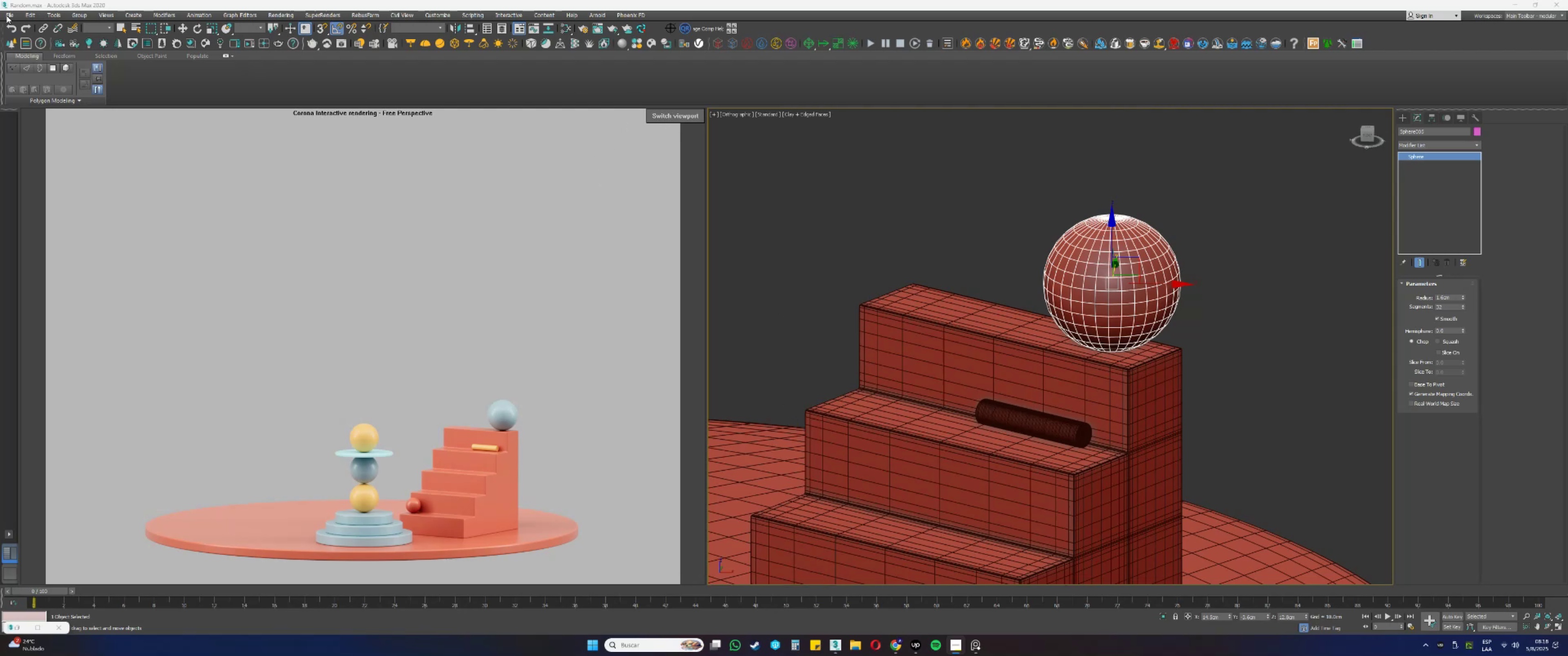 
wait(8.25)
 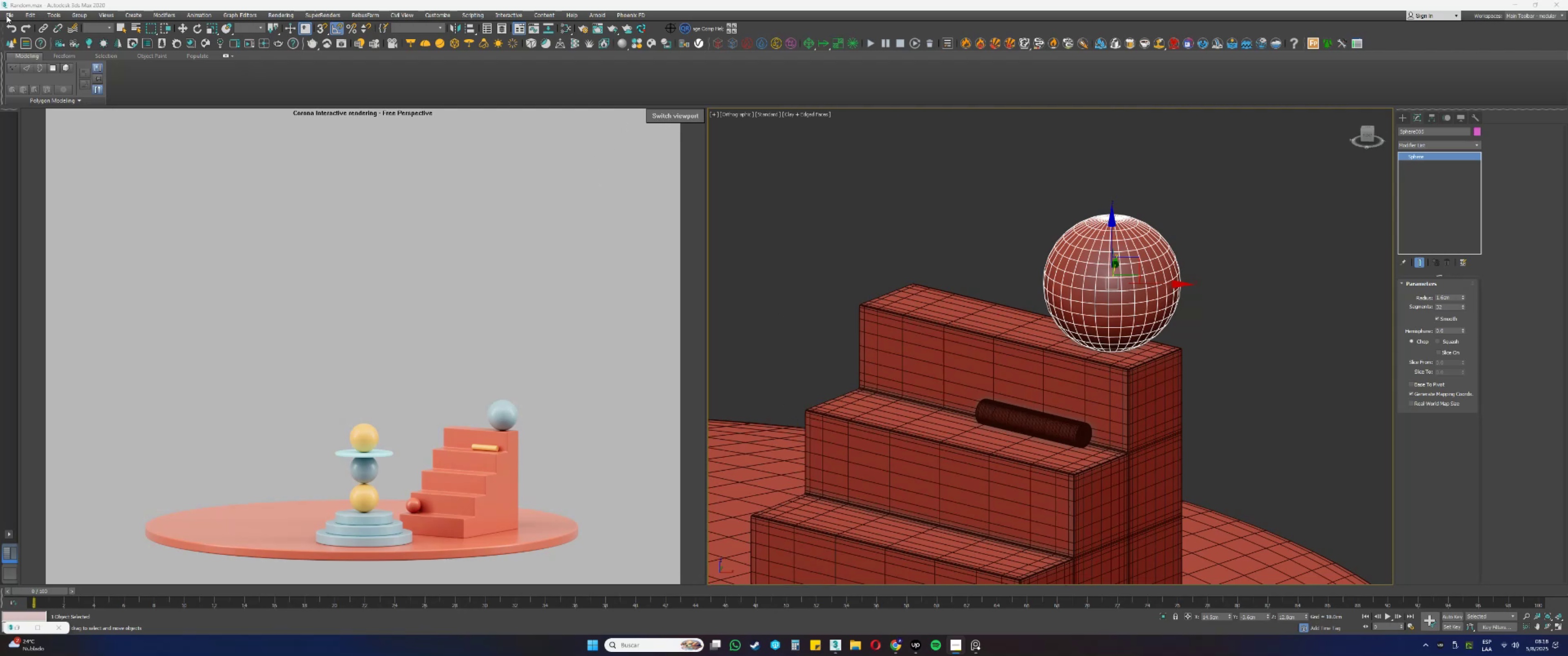 
scroll: coordinate [928, 564], scroll_direction: down, amount: 6.0
 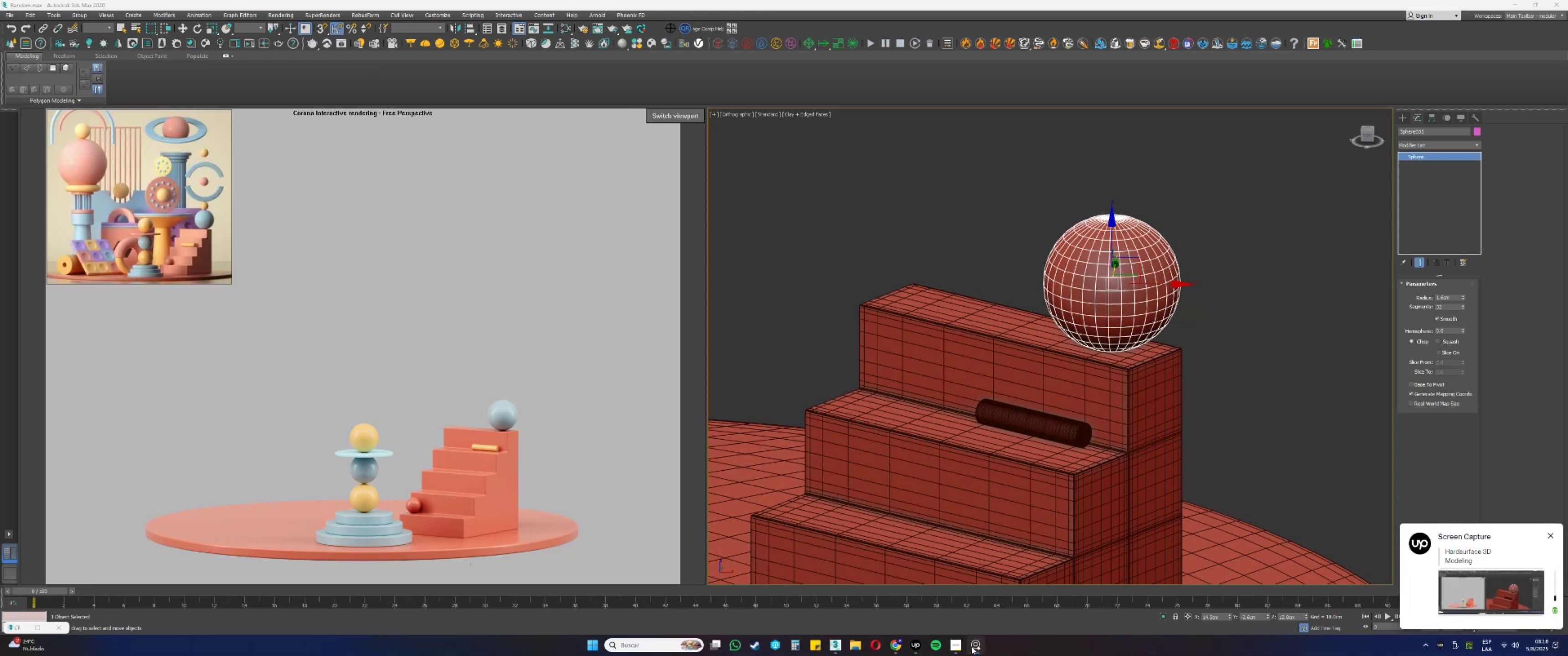 
left_click([975, 646])
 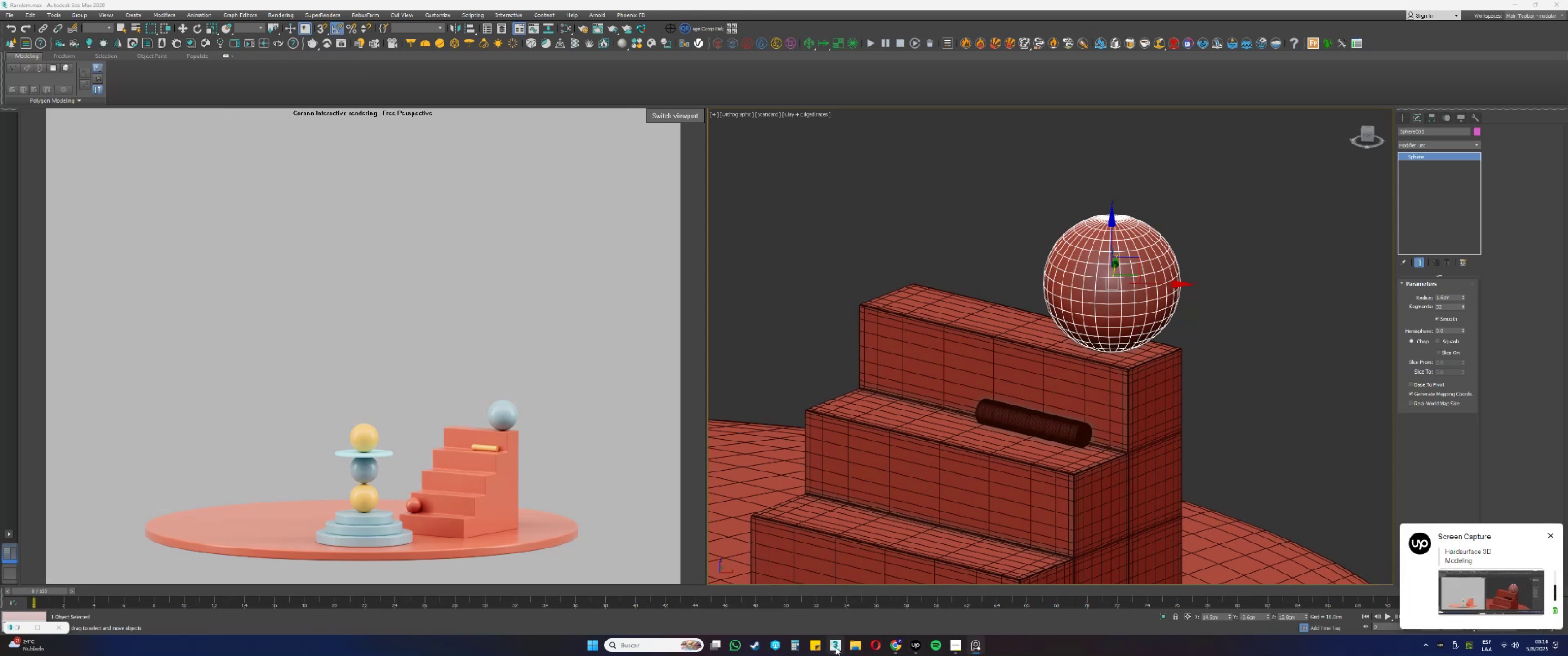 
right_click([837, 648])
 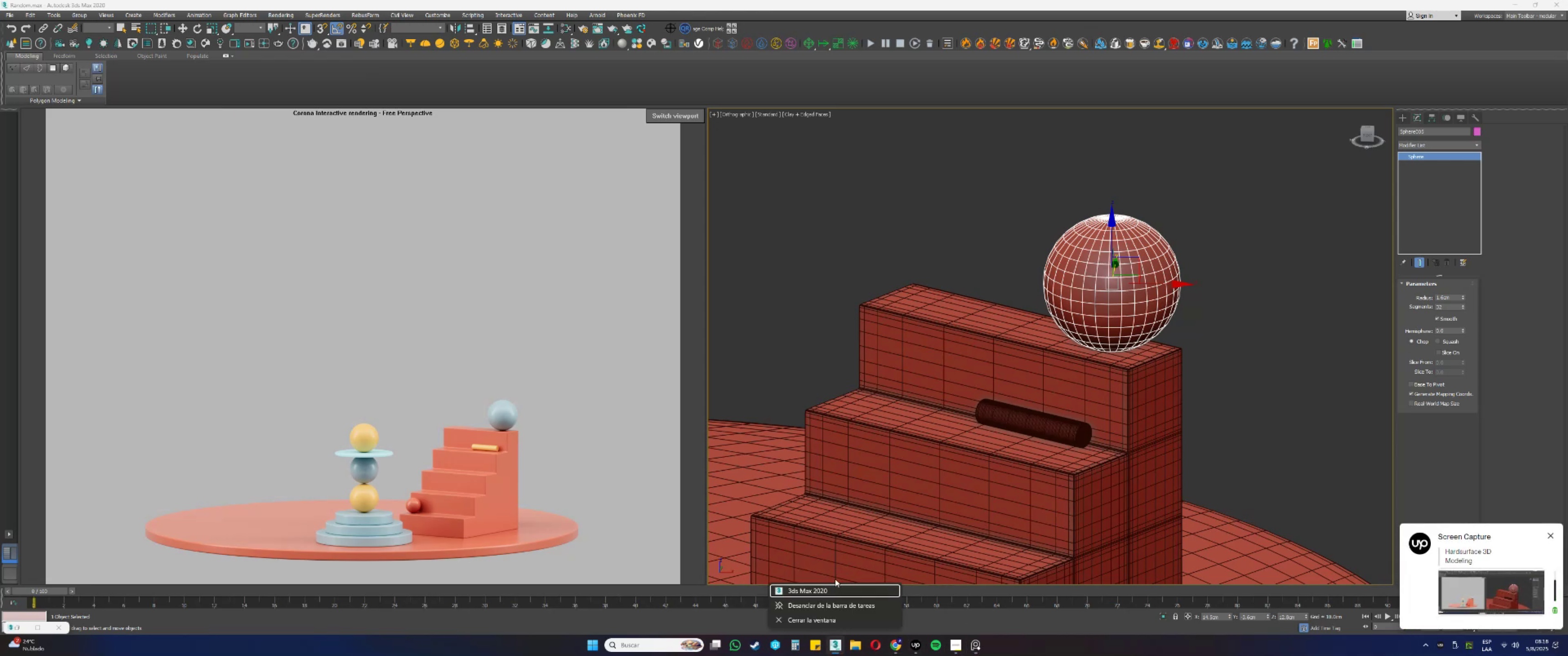 
left_click([820, 589])
 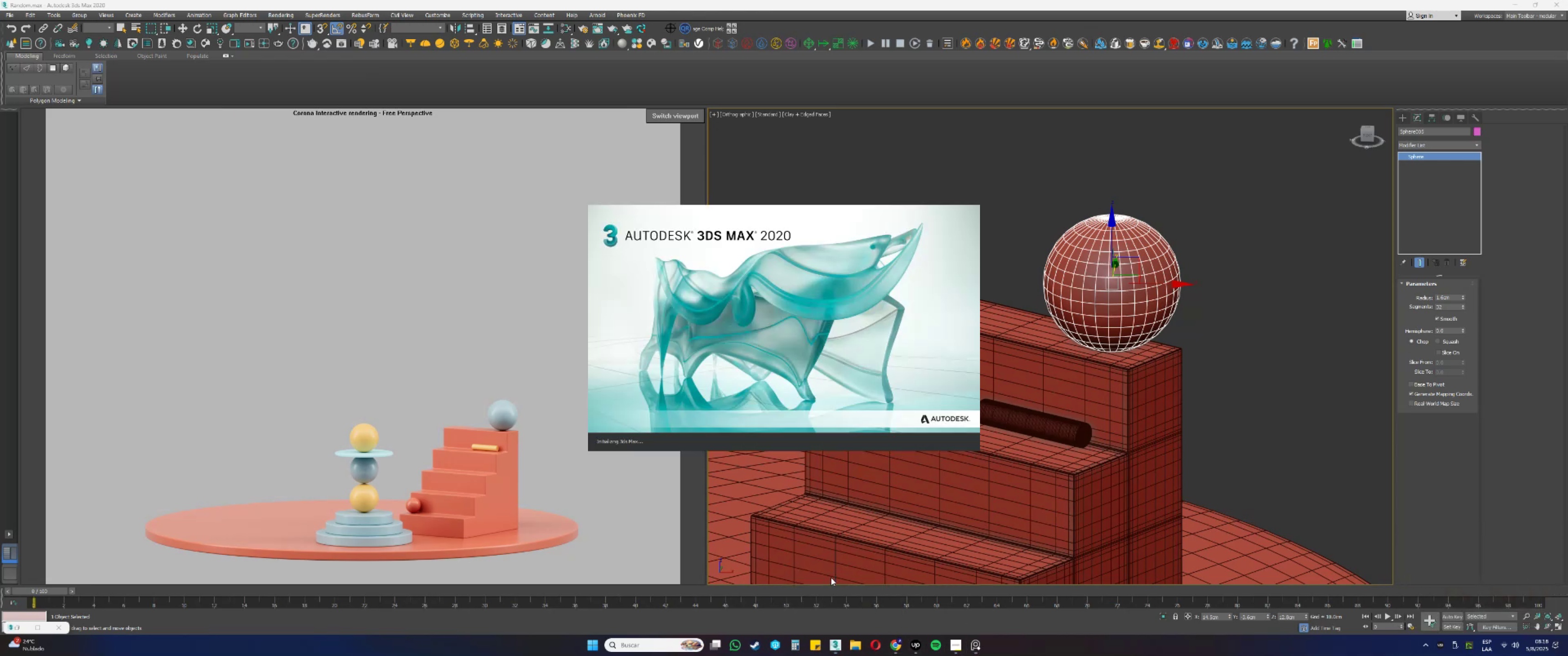 
left_click([856, 571])
 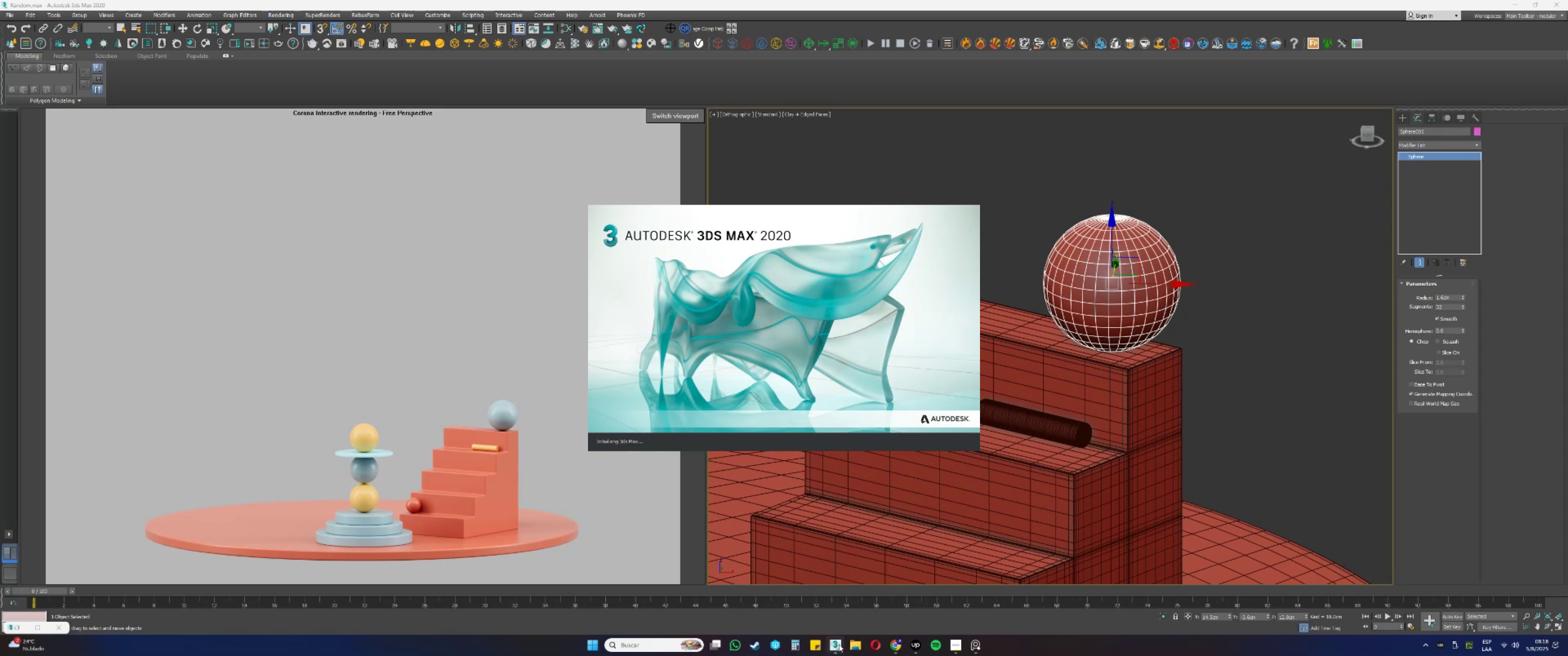 
left_click([815, 609])
 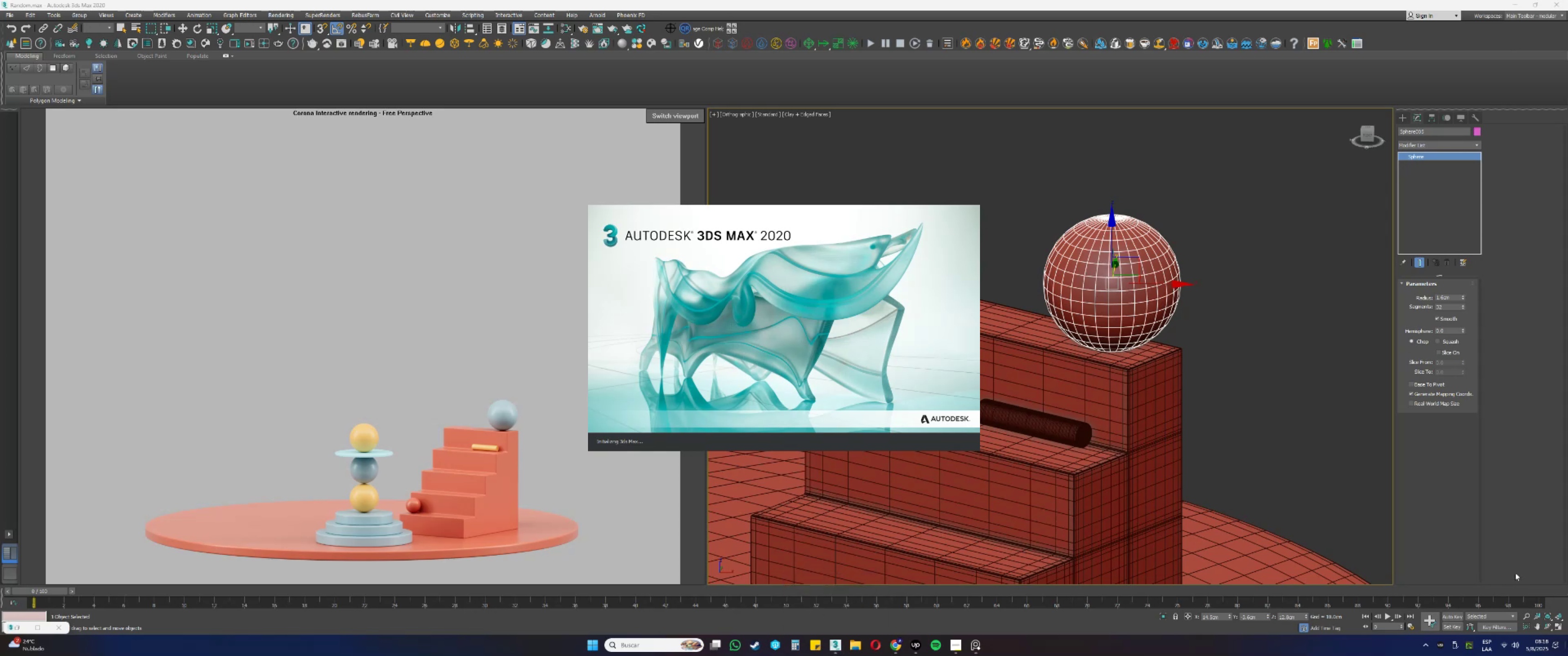 
left_click([1568, 653])
 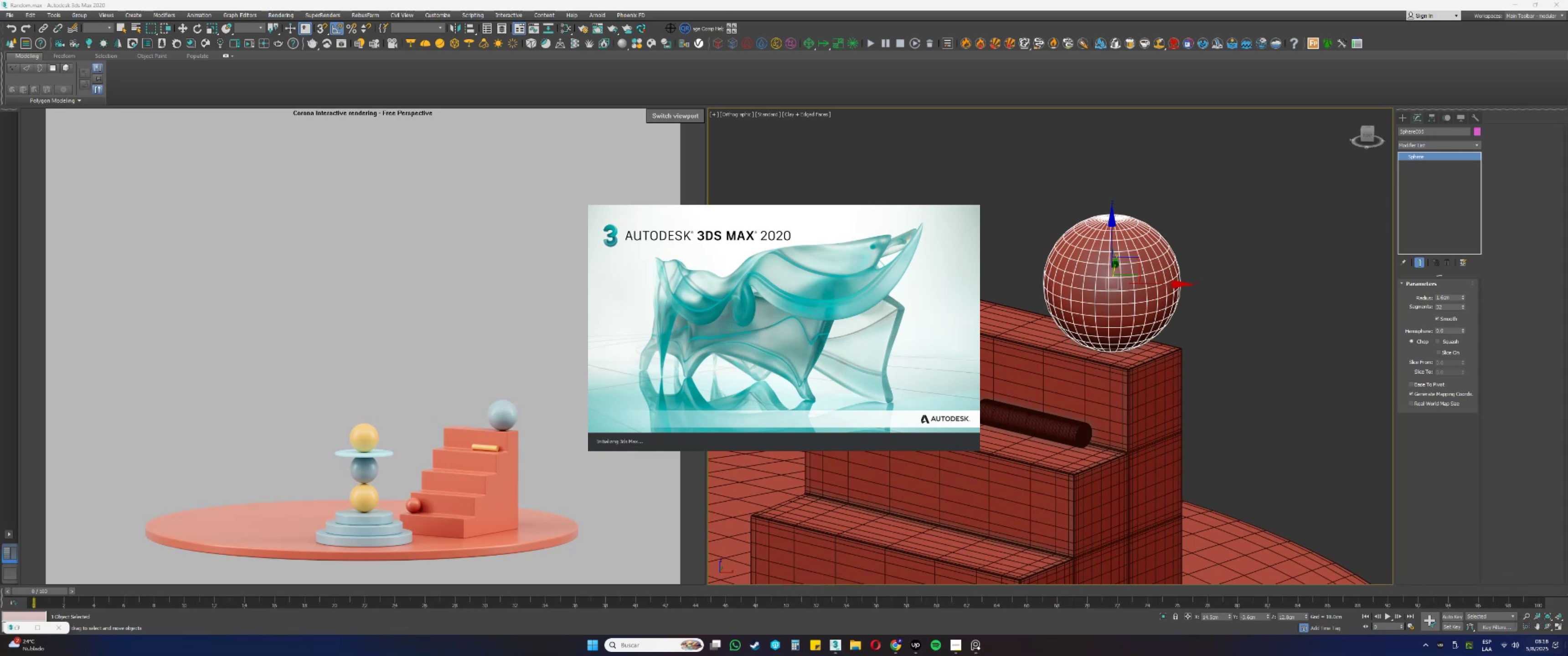 
left_click([1568, 655])
 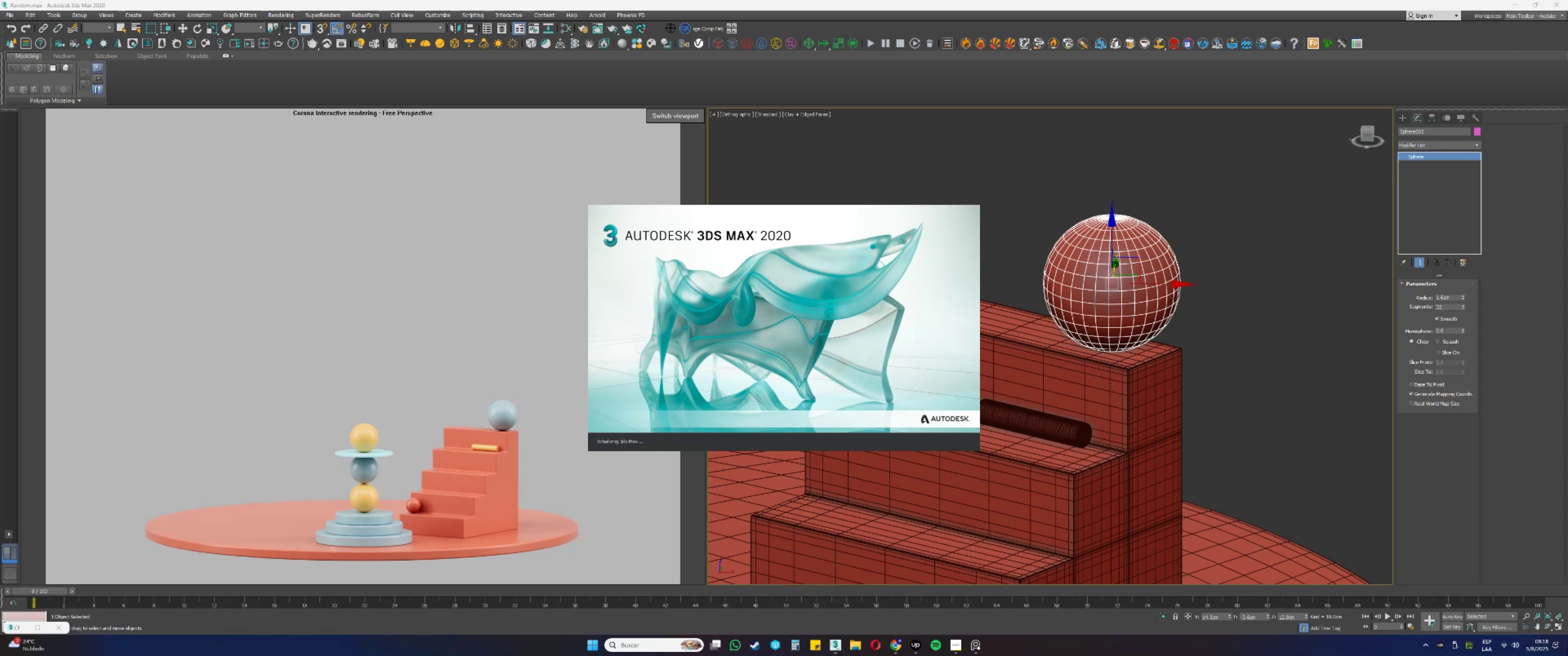 
double_click([1568, 649])
 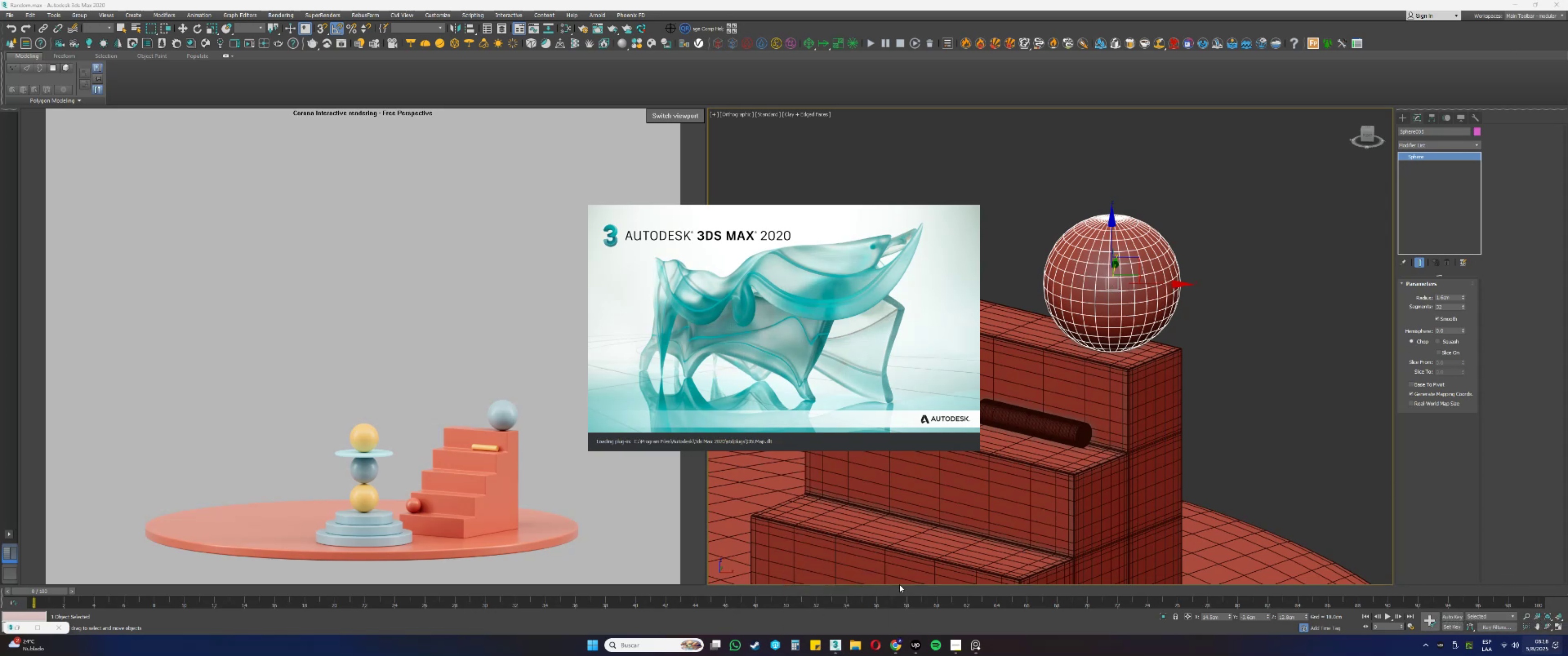 
left_click([799, 647])
 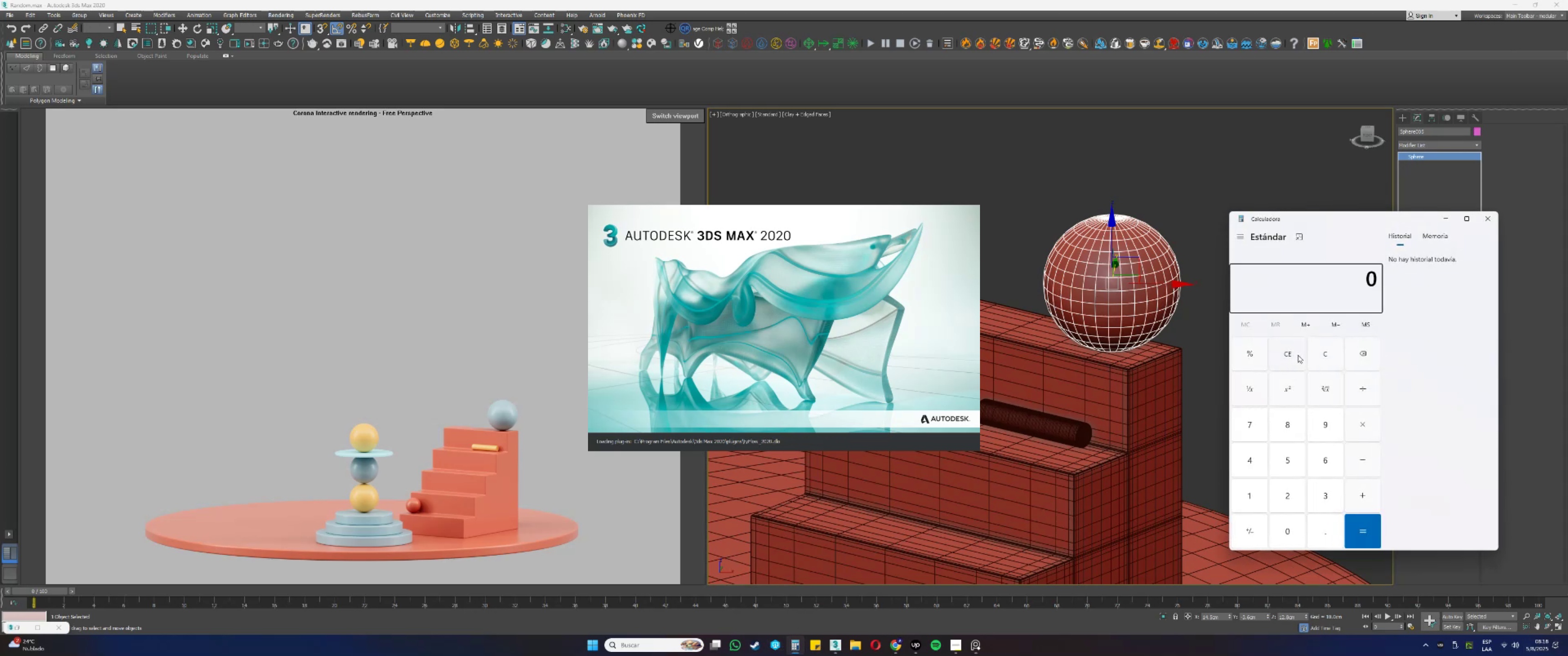 
wait(9.2)
 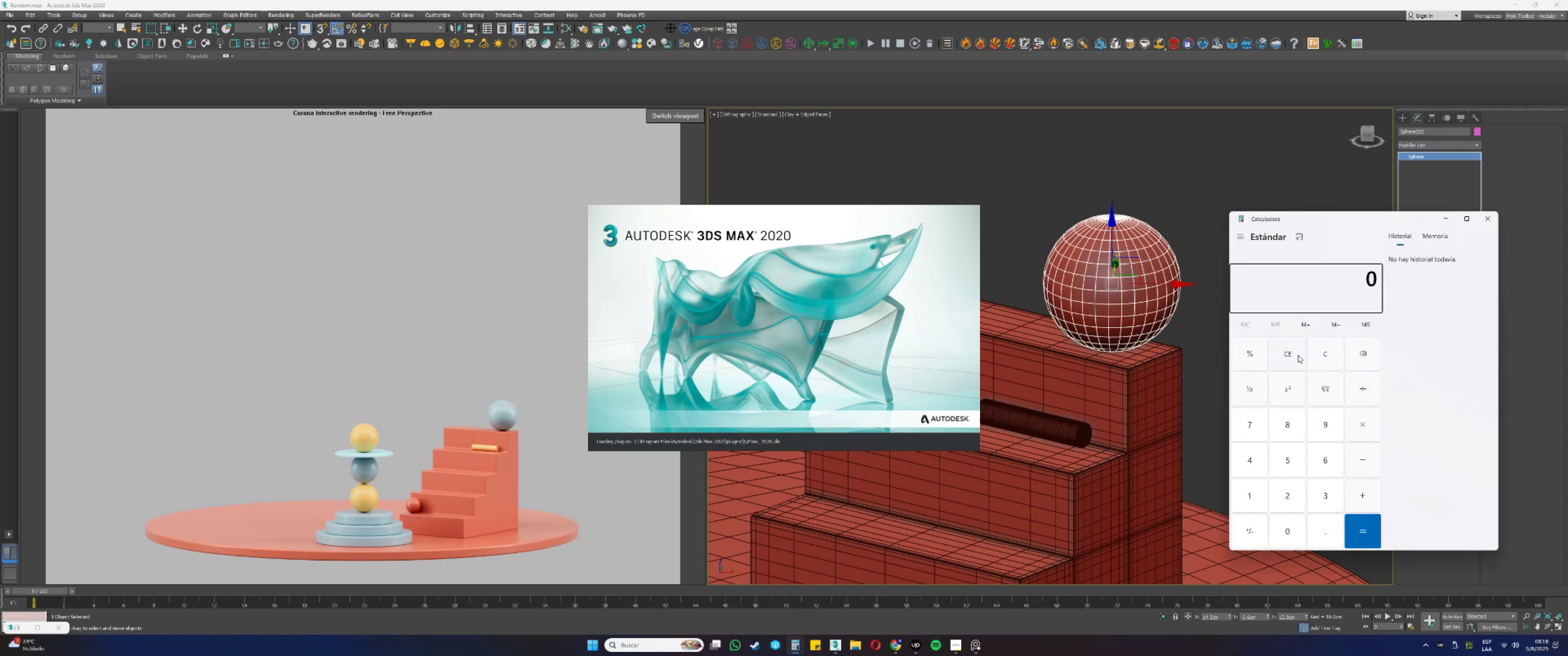 
left_click([1298, 355])
 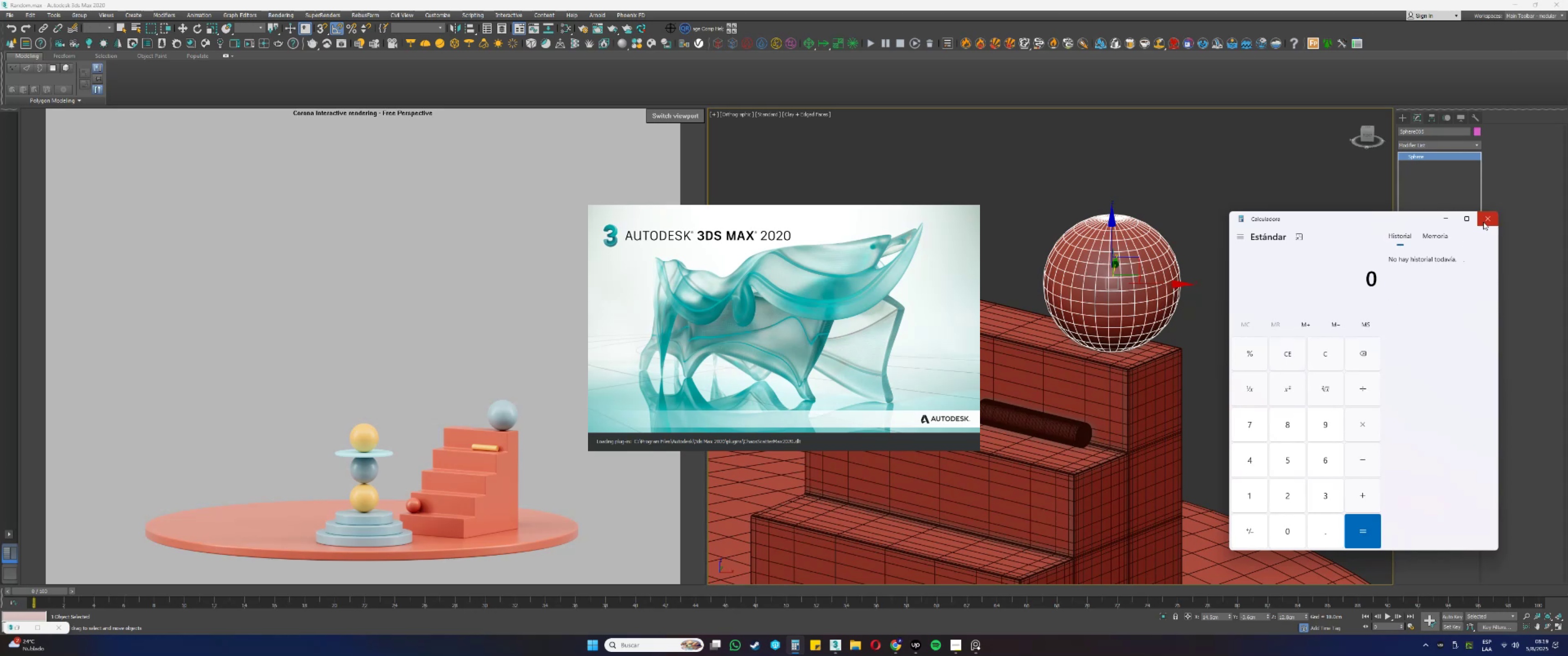 
wait(5.46)
 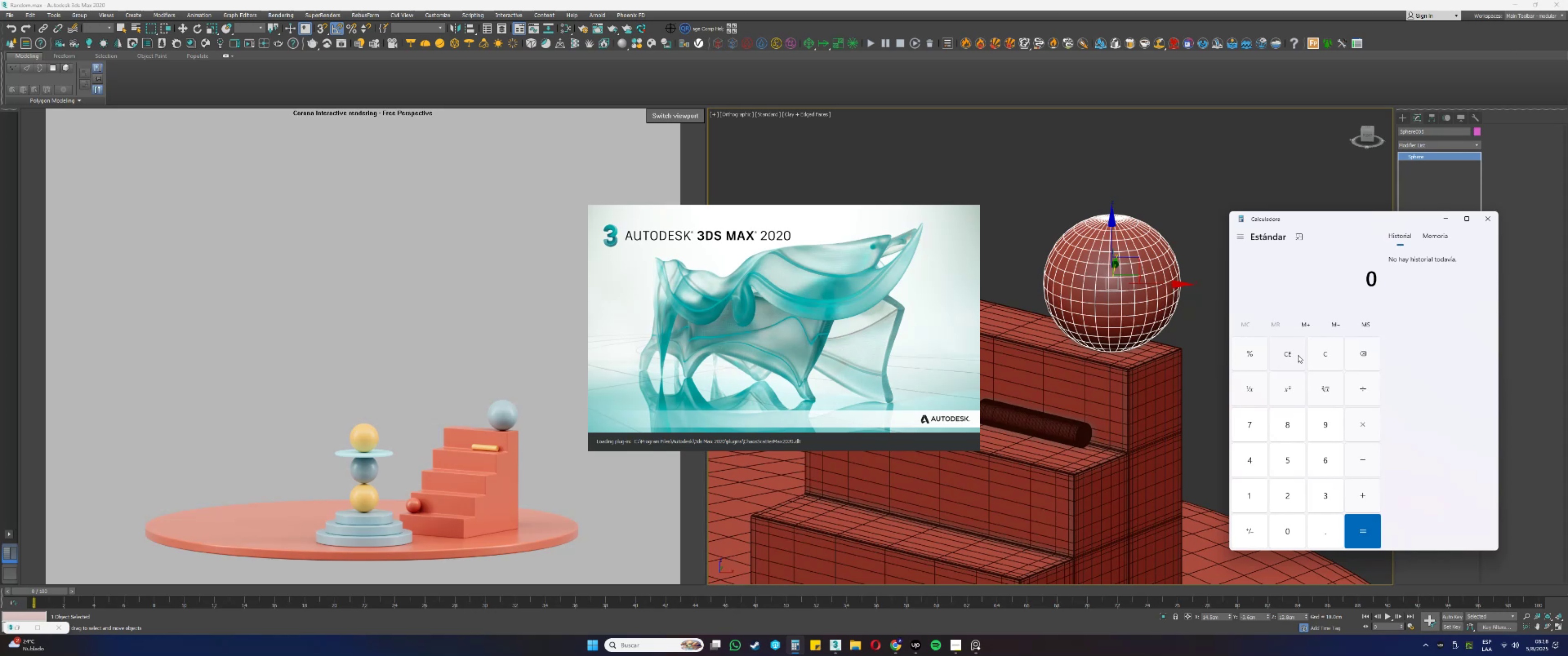 
left_click([1483, 222])
 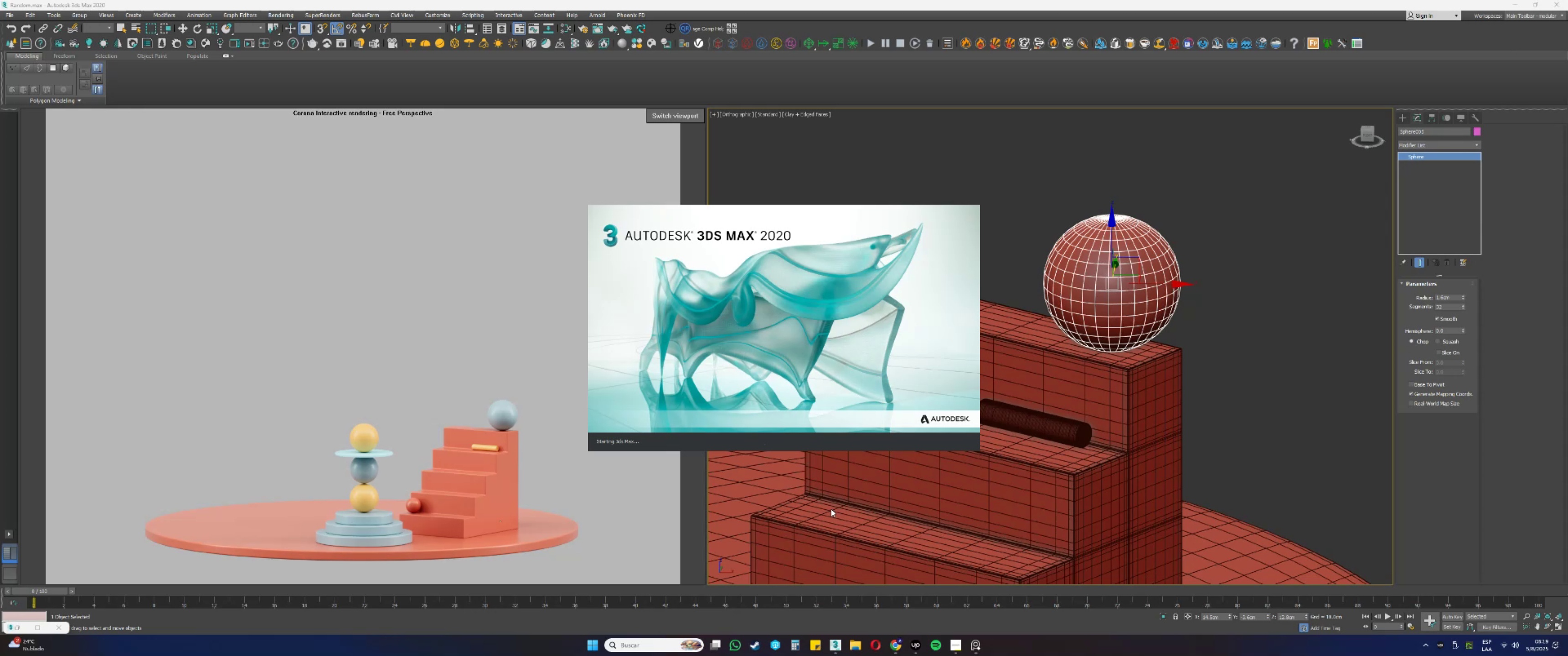 
wait(27.83)
 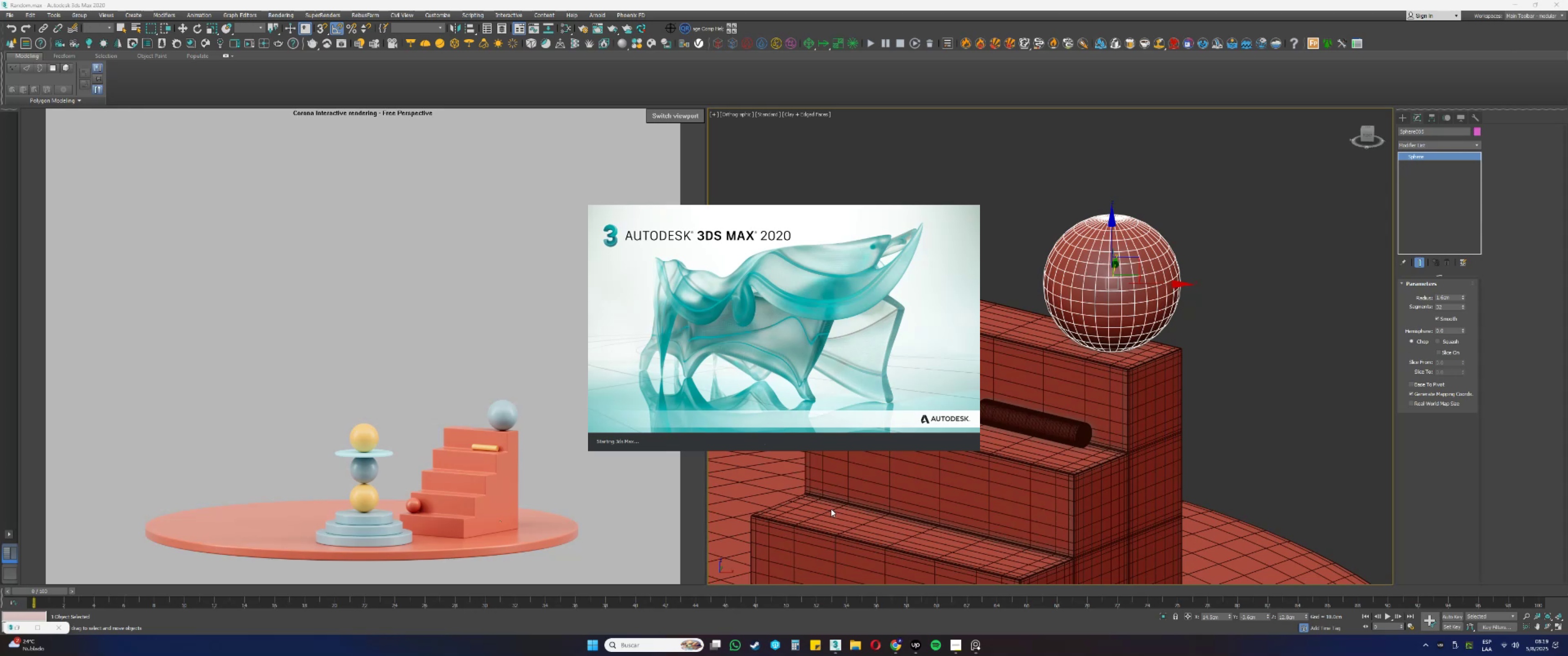 
right_click([1001, 644])
 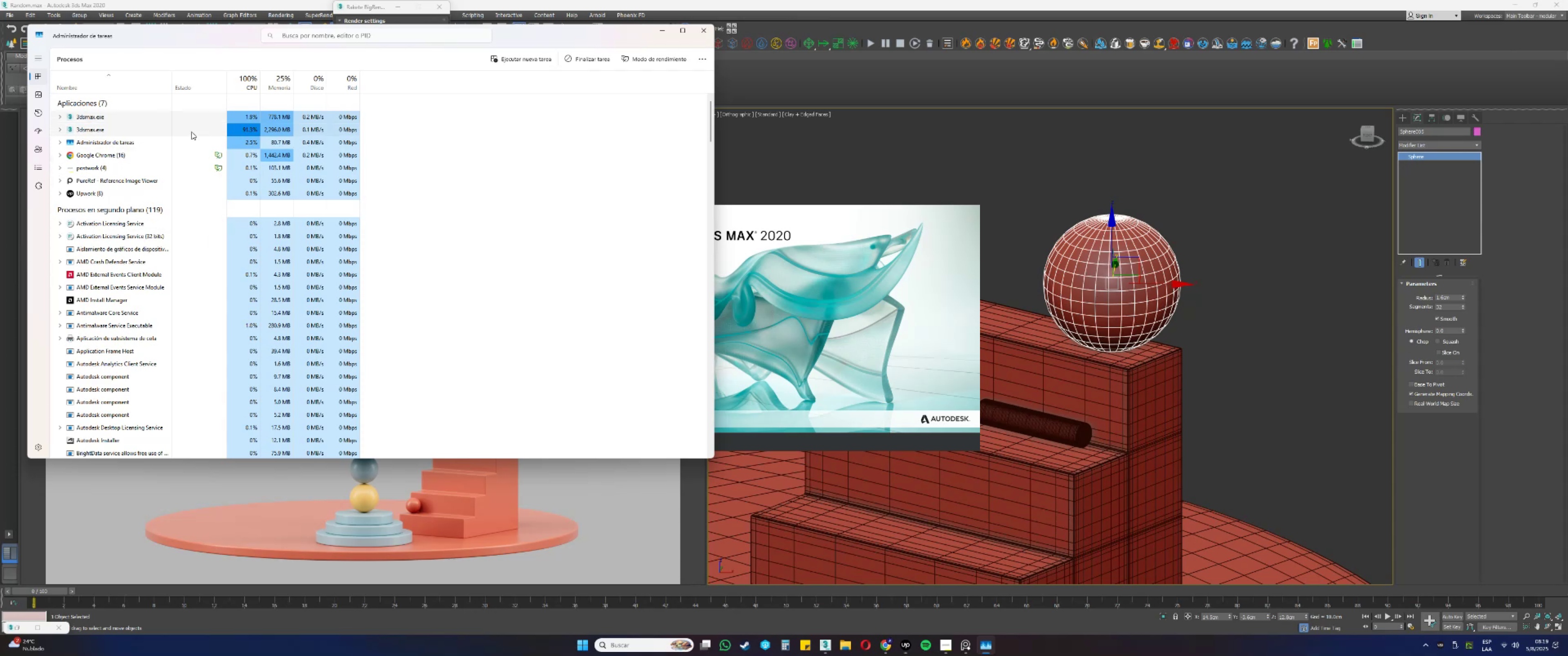 
wait(12.51)
 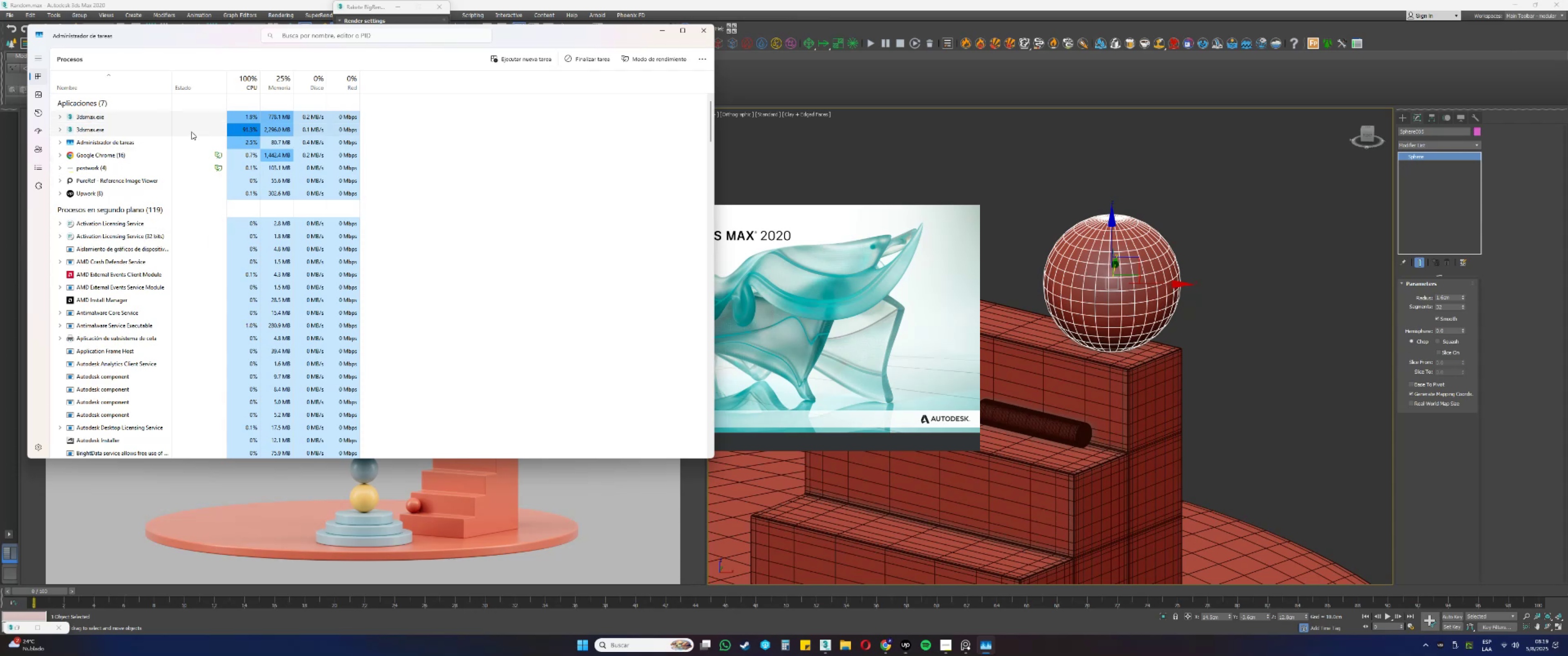 
mouse_move([129, 159])
 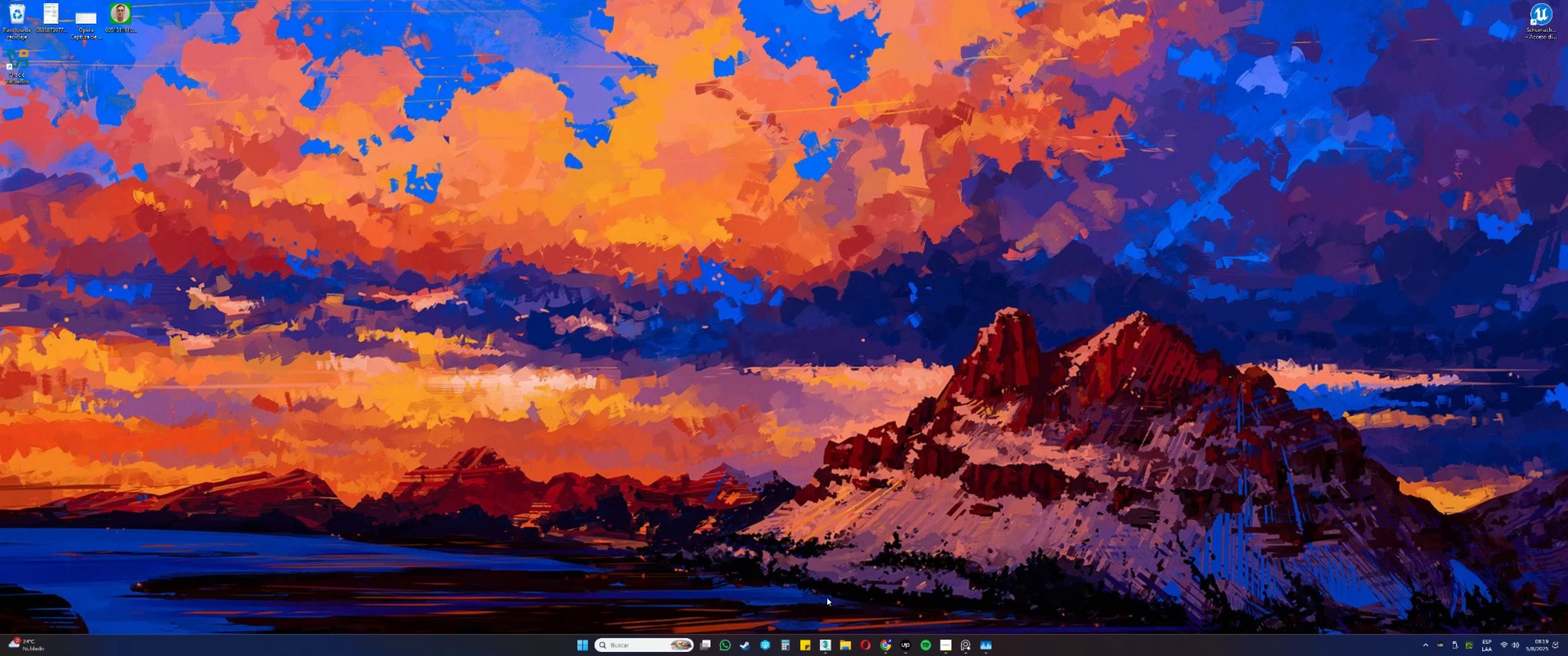 
left_click([826, 649])
 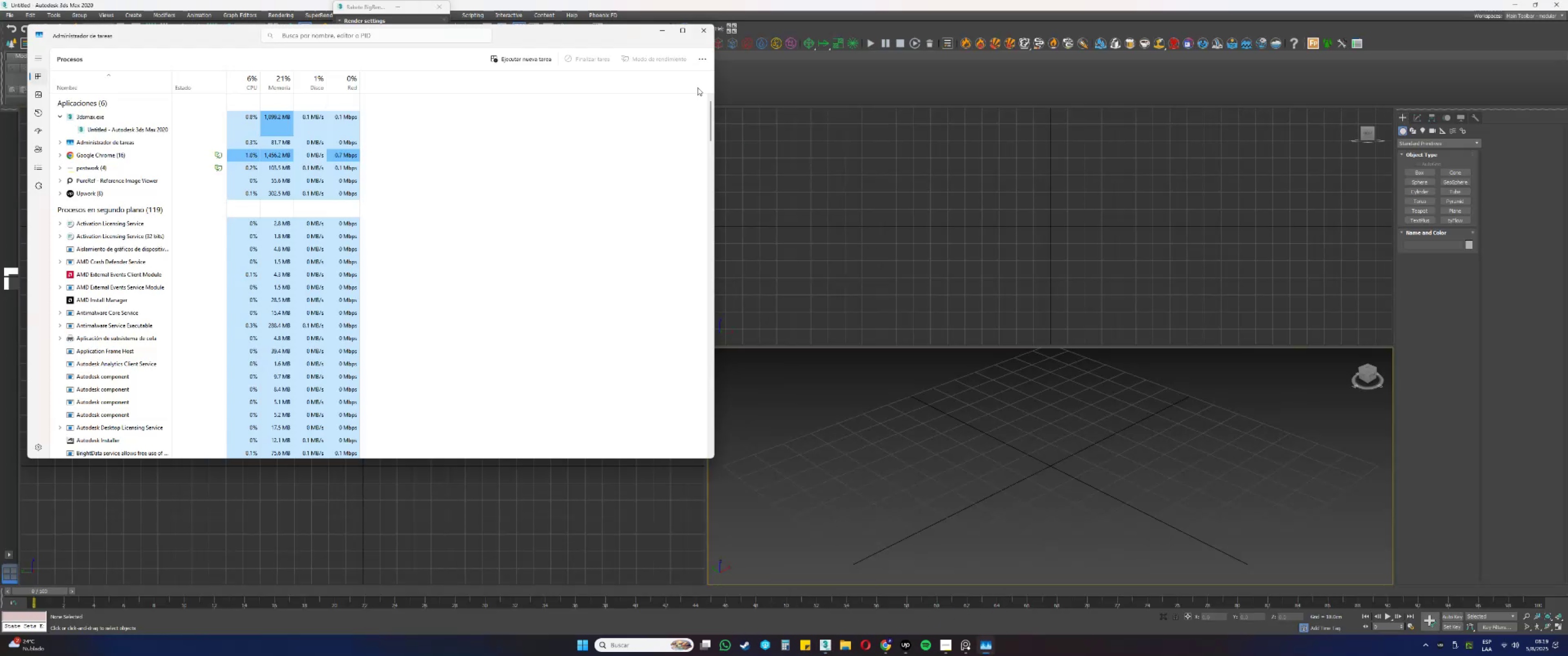 
wait(12.91)
 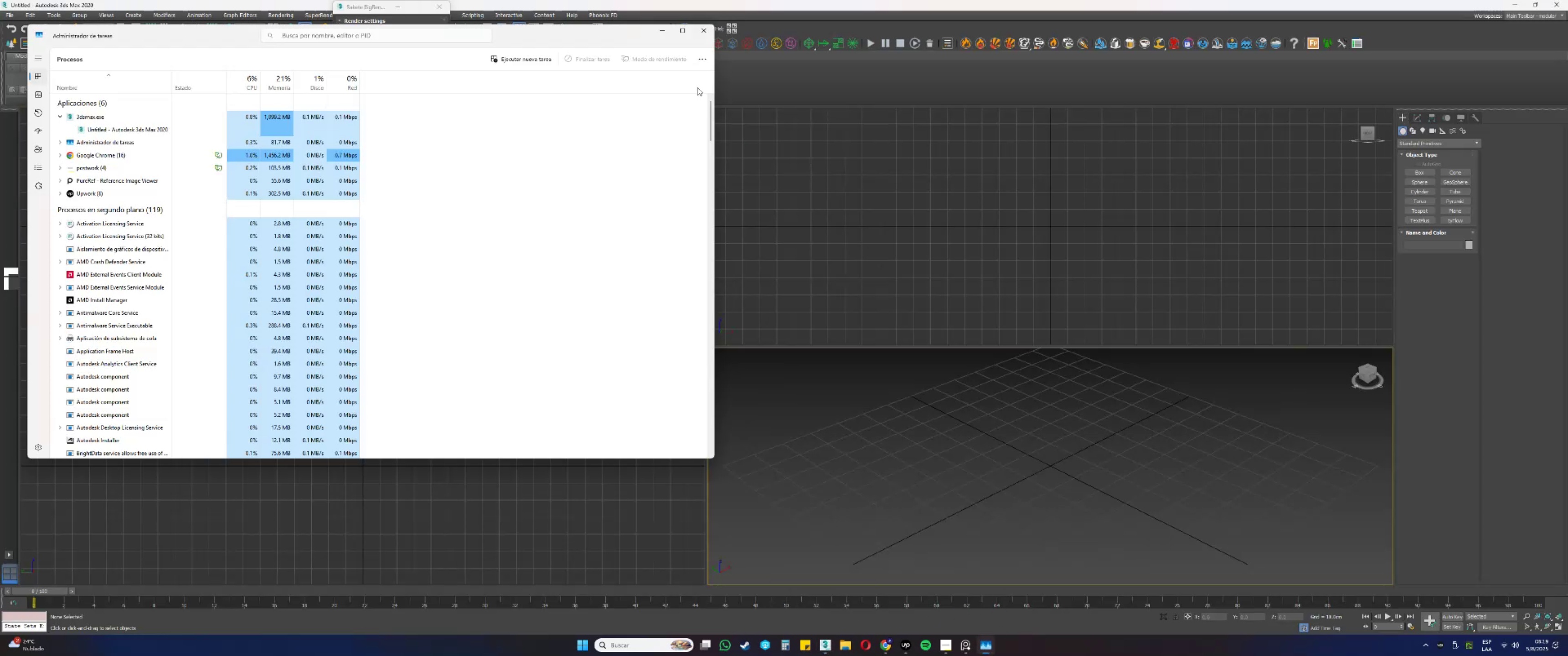 
double_click([869, 589])
 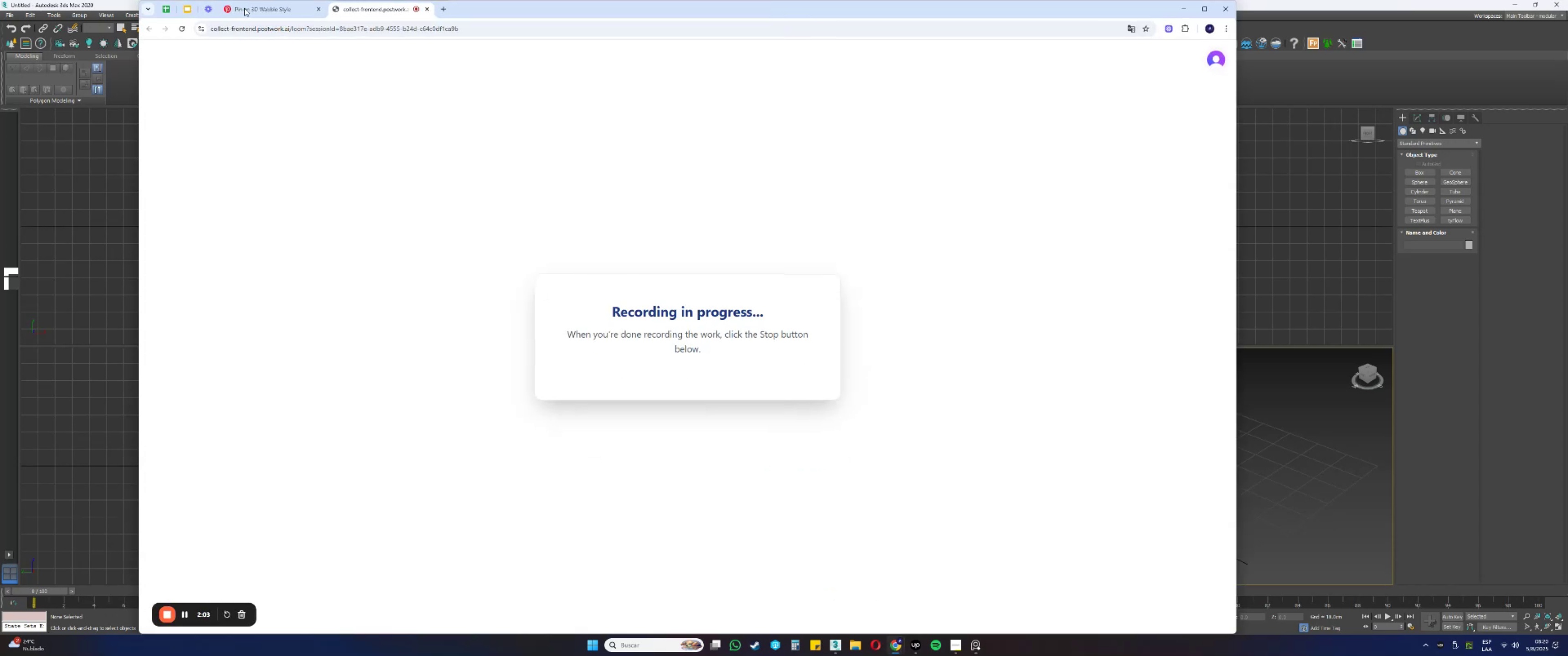 
left_click([279, 15])
 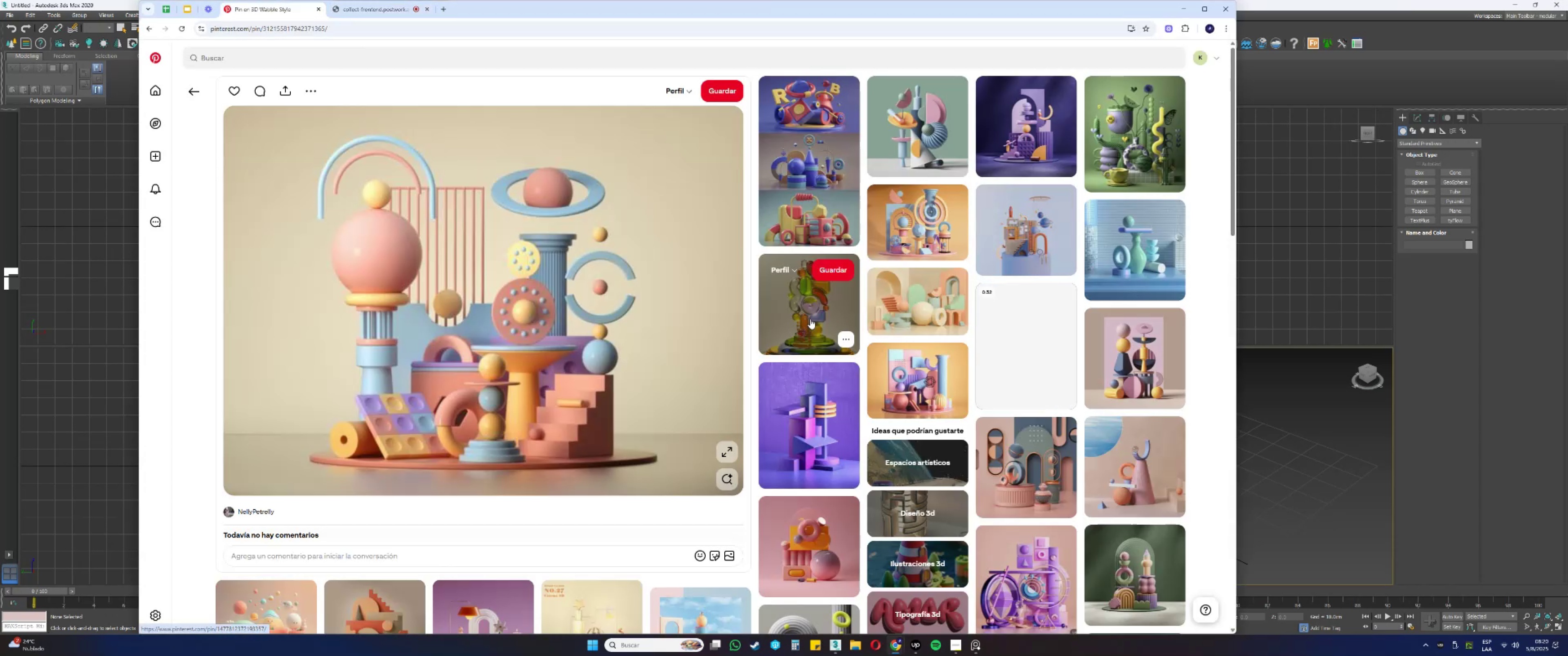 
wait(8.72)
 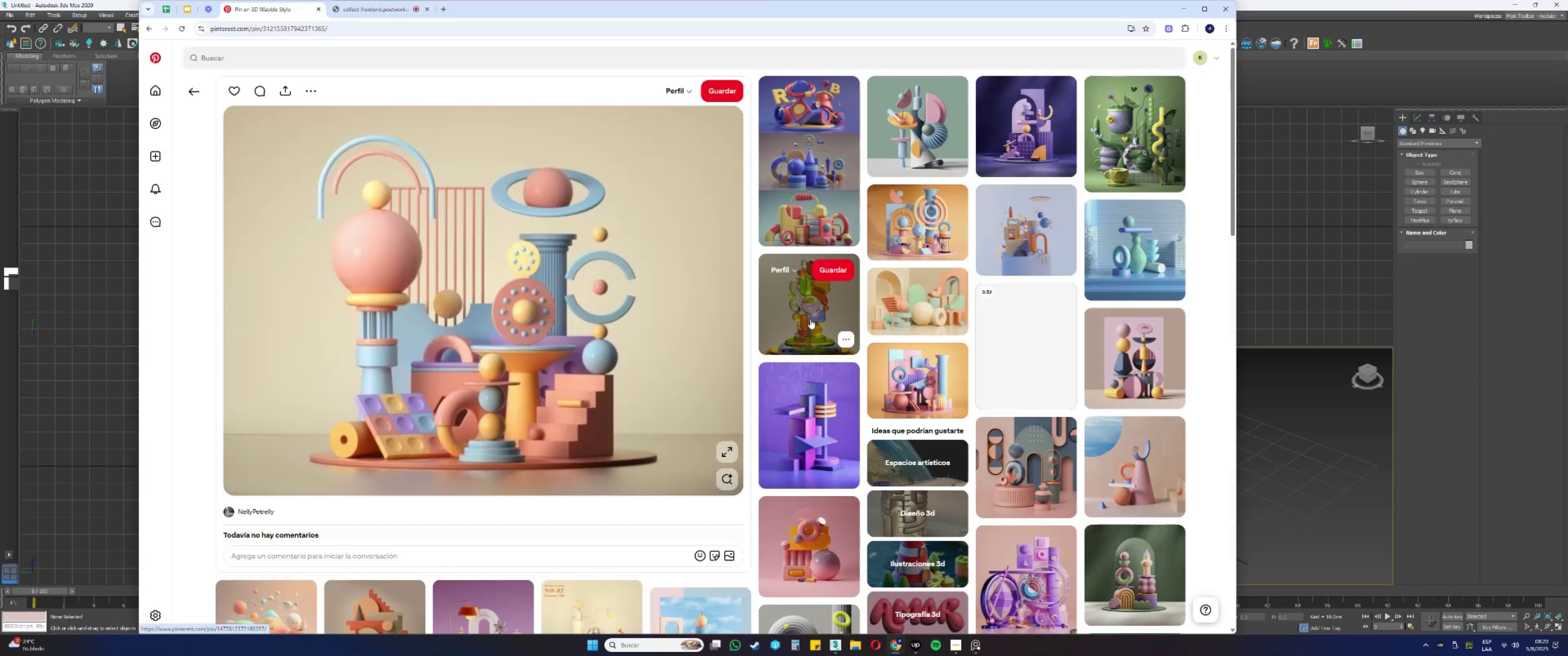 
mouse_move([918, 143])
 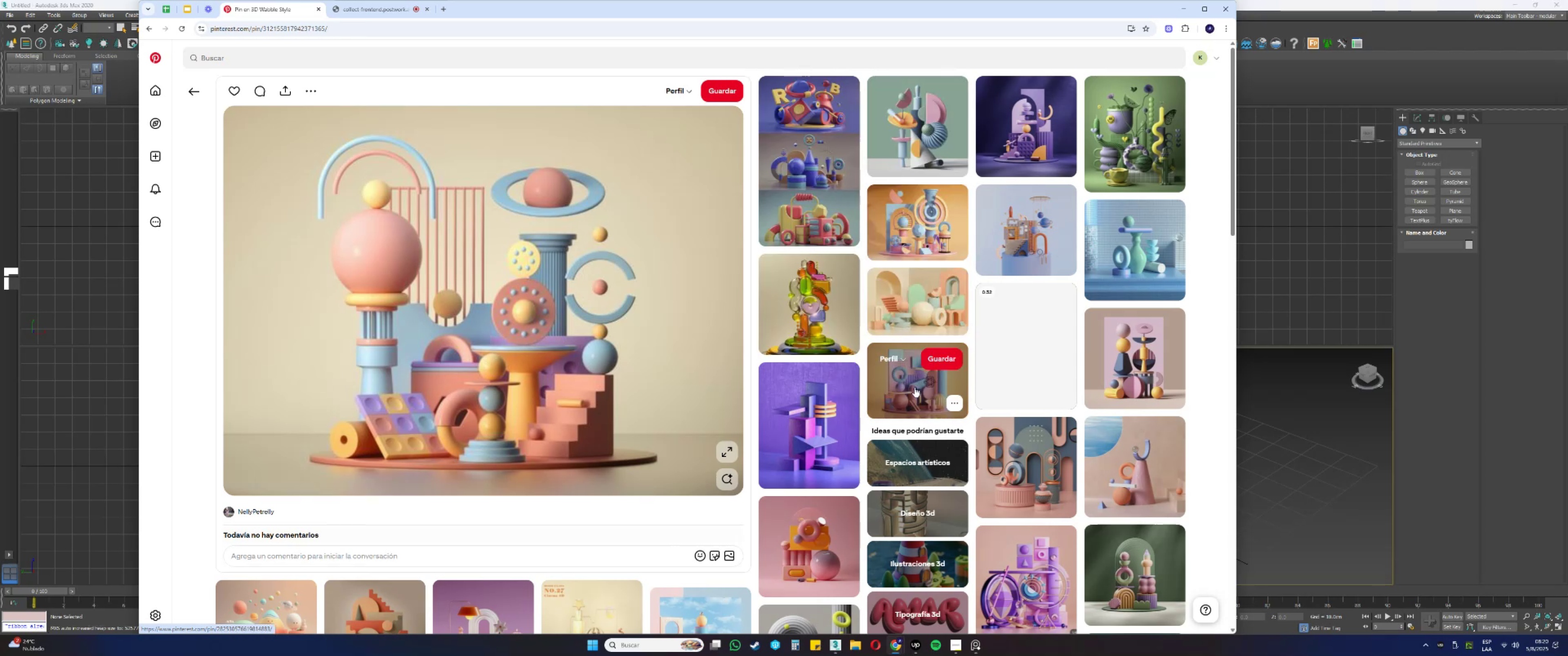 
scroll: coordinate [900, 414], scroll_direction: down, amount: 9.0
 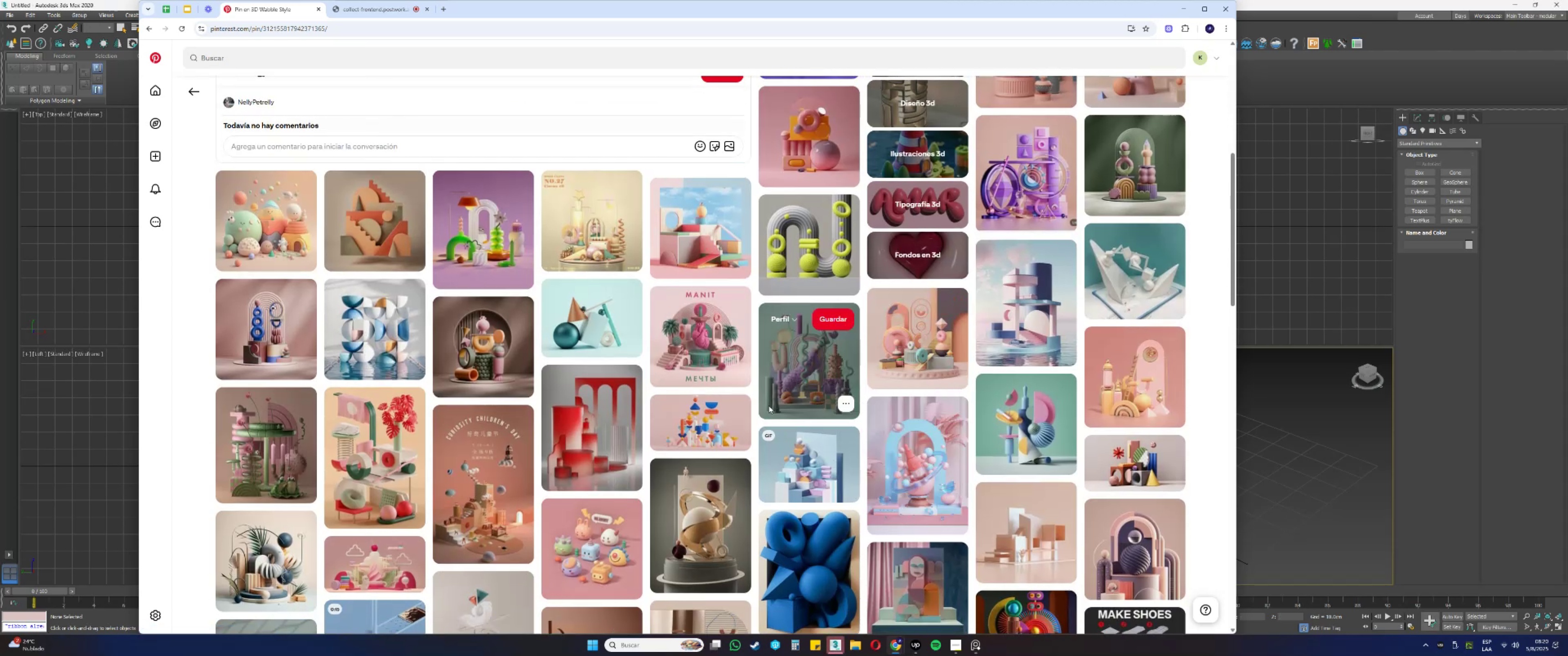 
wait(6.22)
 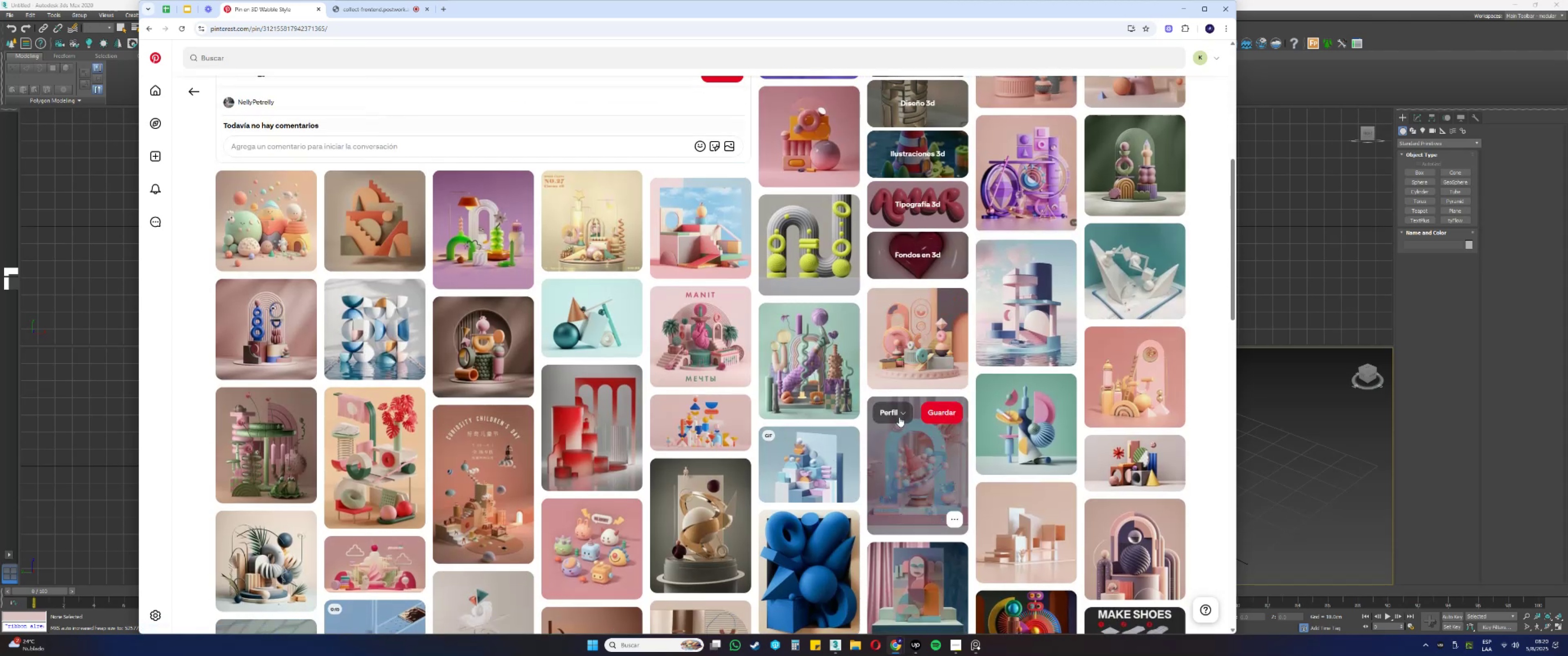 
scroll: coordinate [629, 466], scroll_direction: down, amount: 6.0
 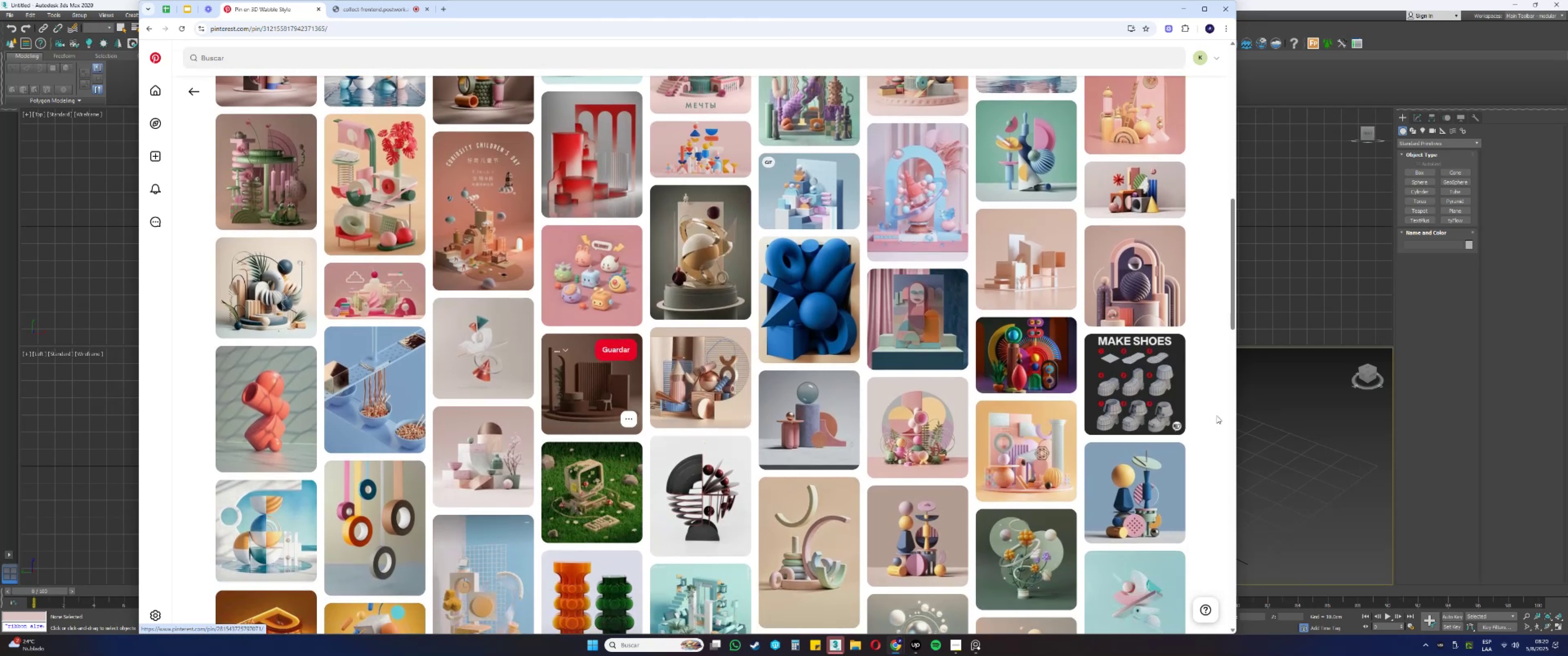 
scroll: coordinate [1209, 413], scroll_direction: up, amount: 5.0
 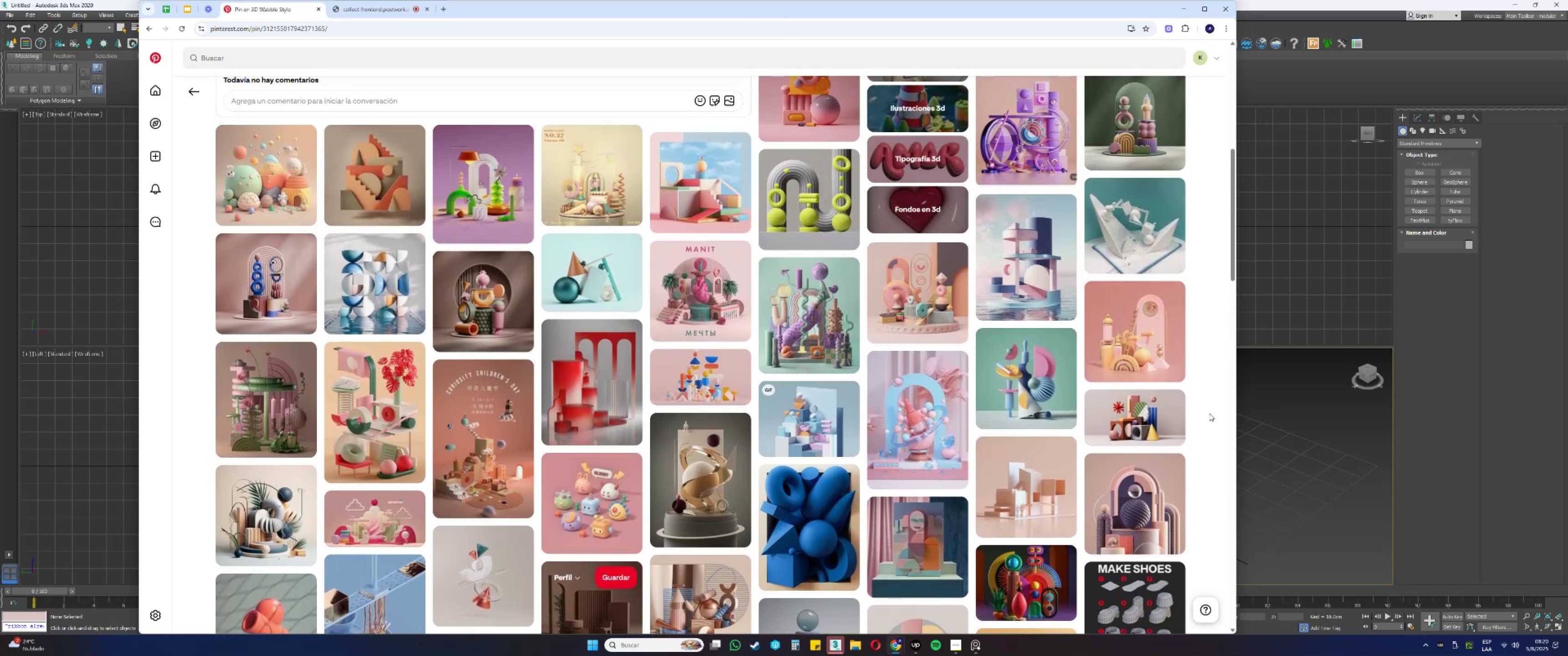 
left_click([1320, 259])
 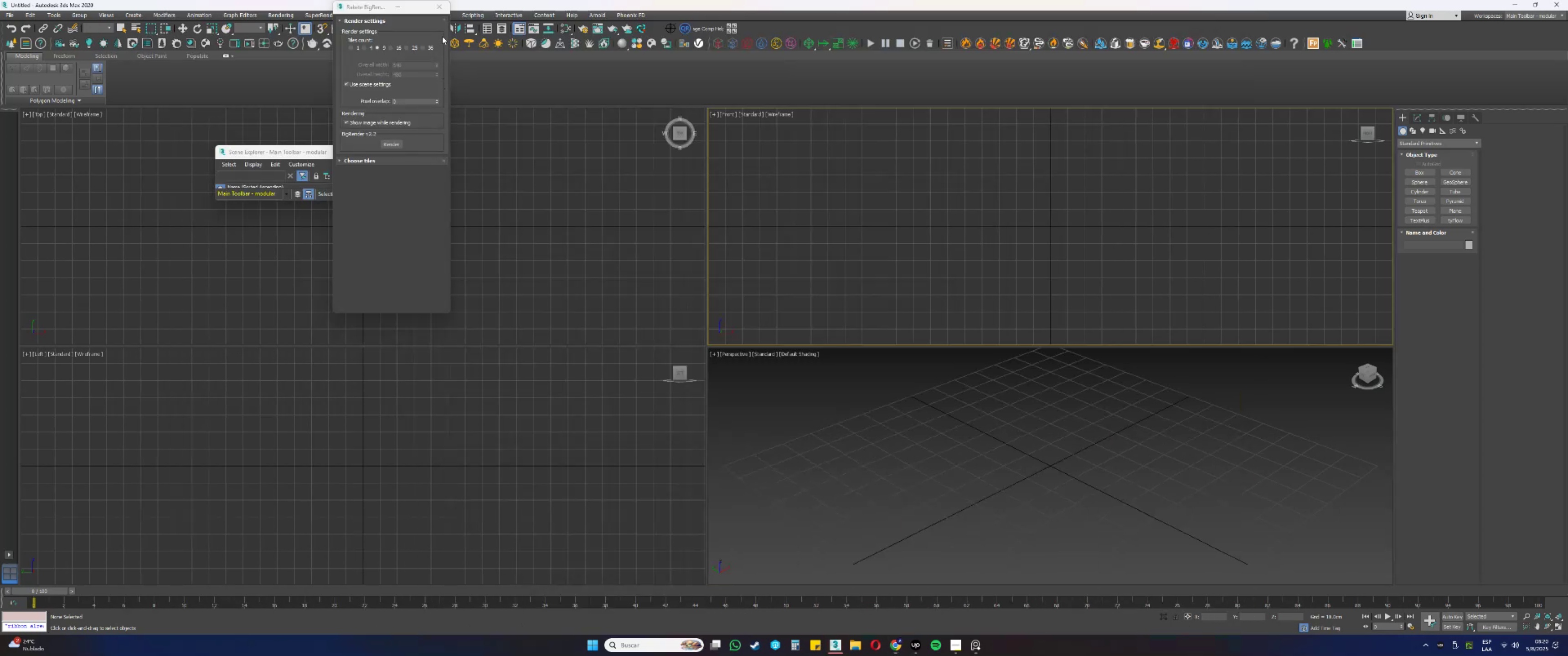 
left_click([436, 9])
 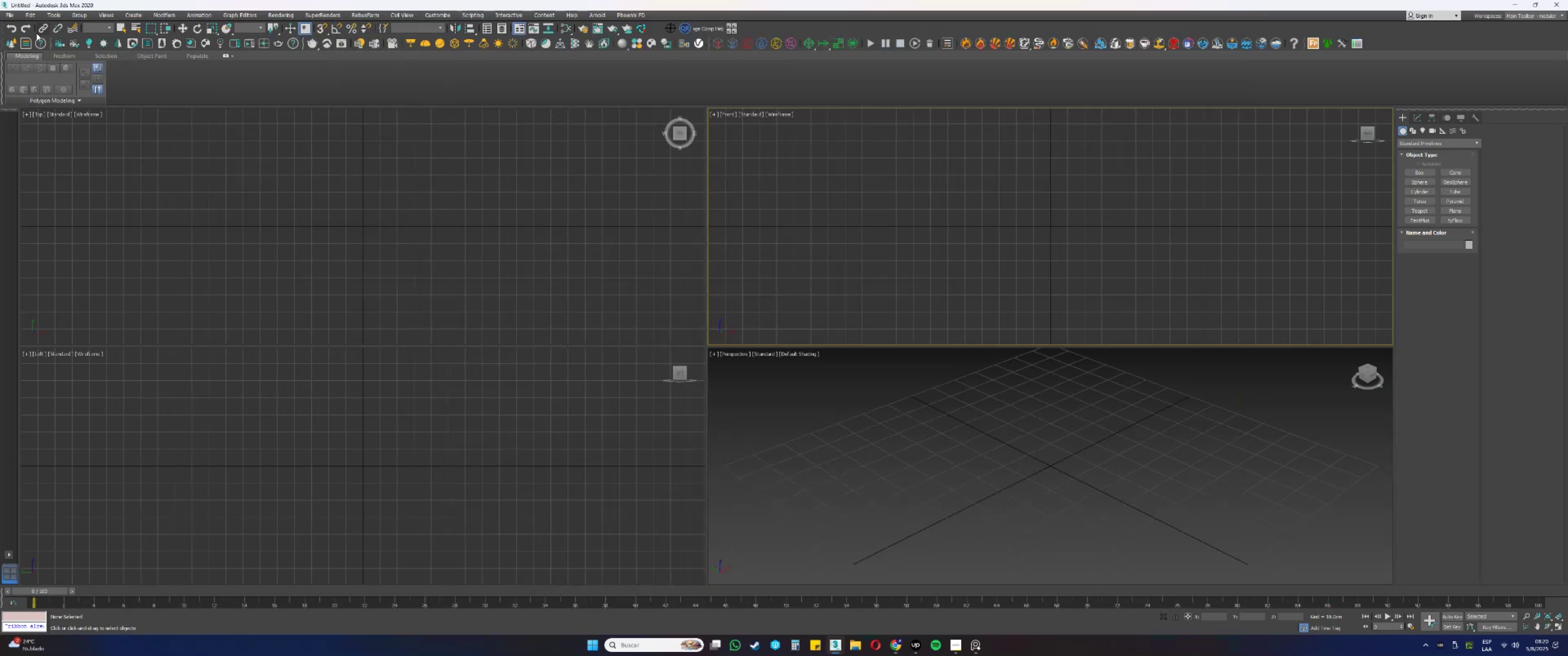 
left_click([9, 17])
 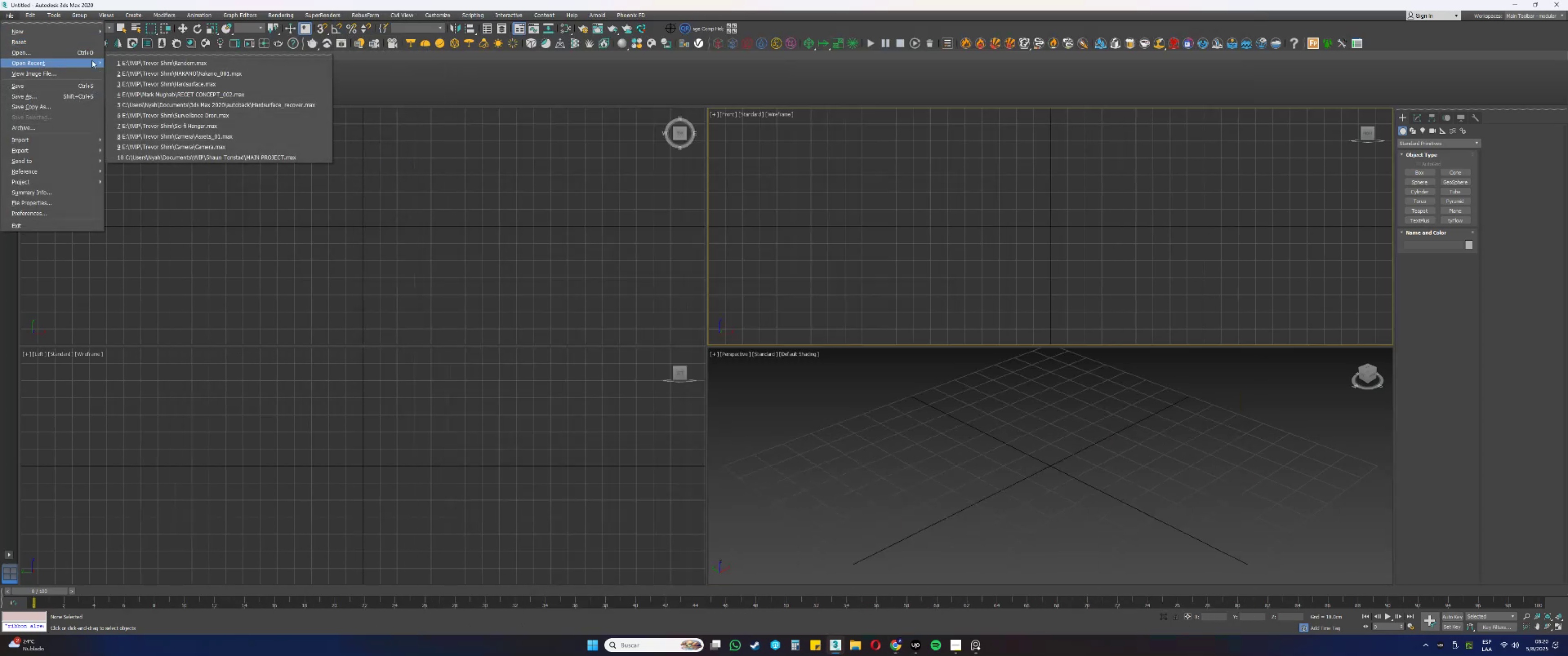 
left_click([161, 62])
 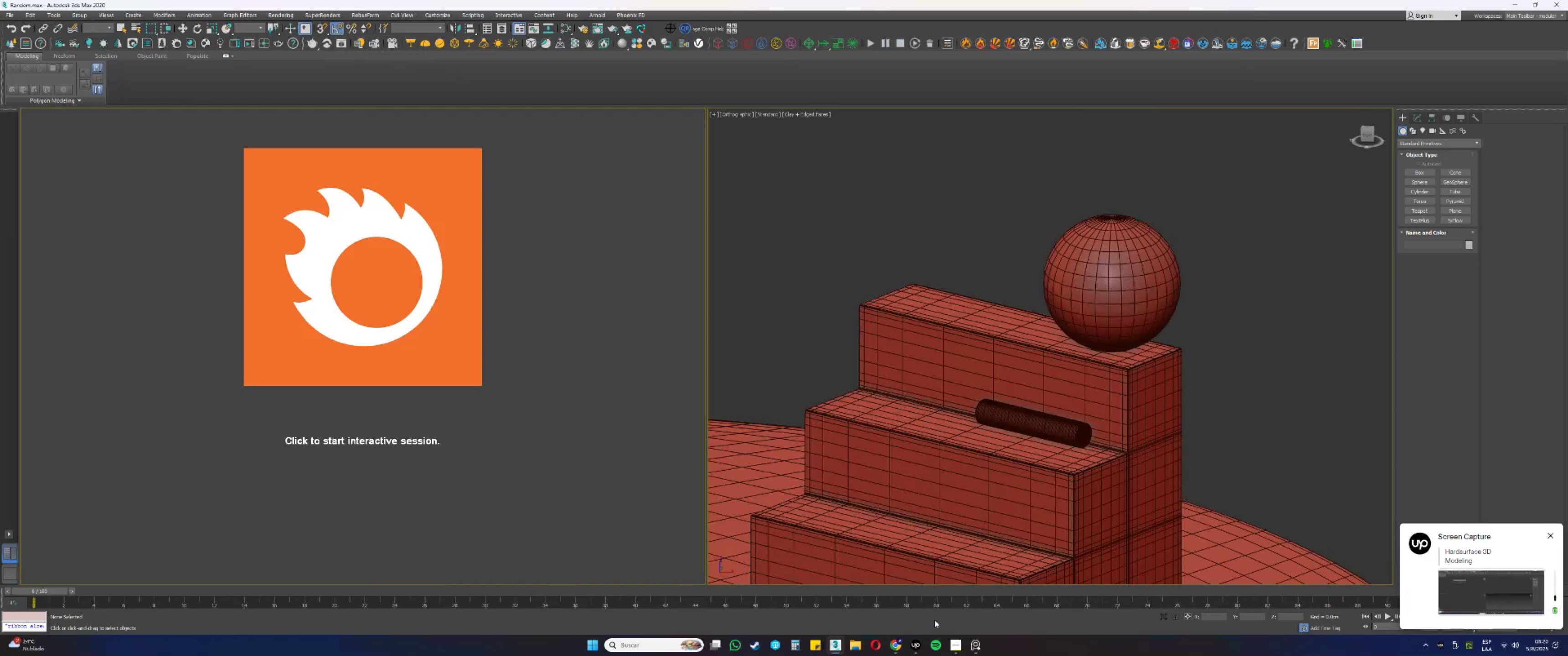 
left_click([634, 413])
 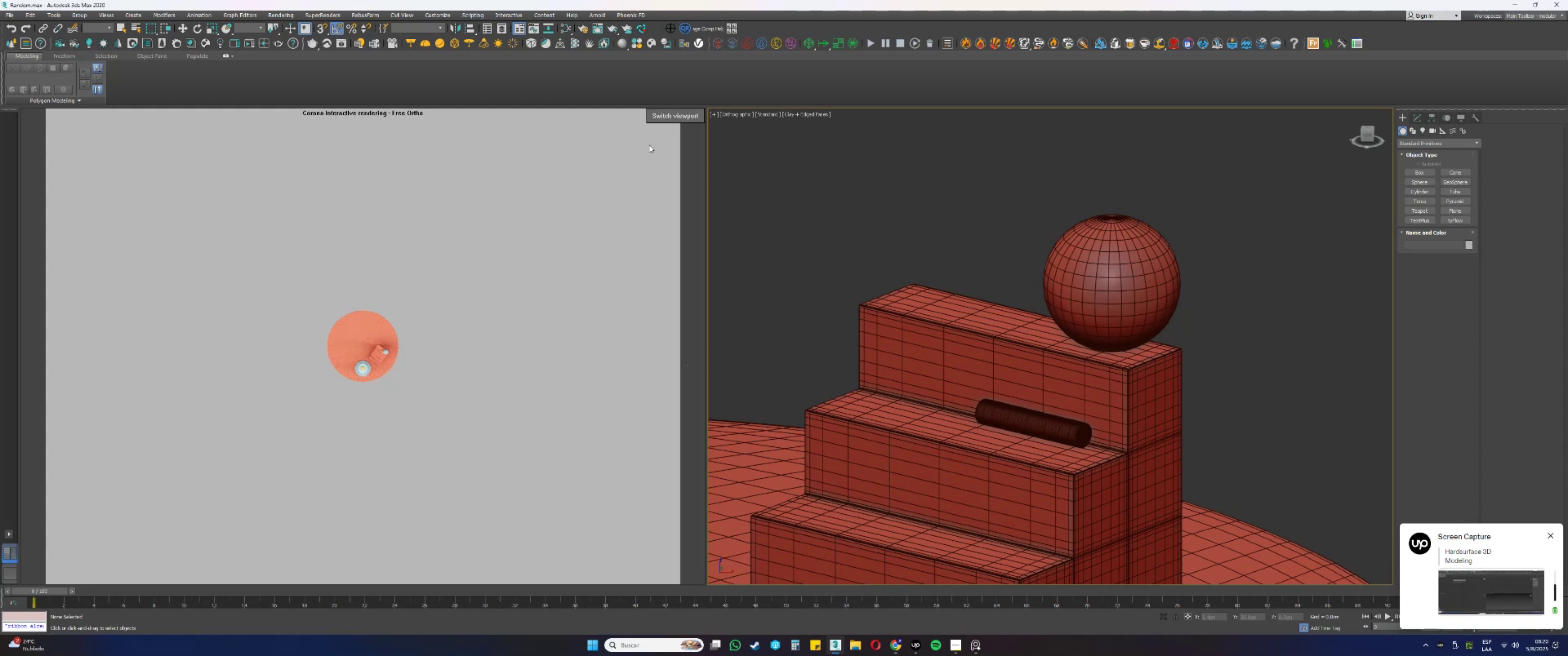 
double_click([678, 123])
 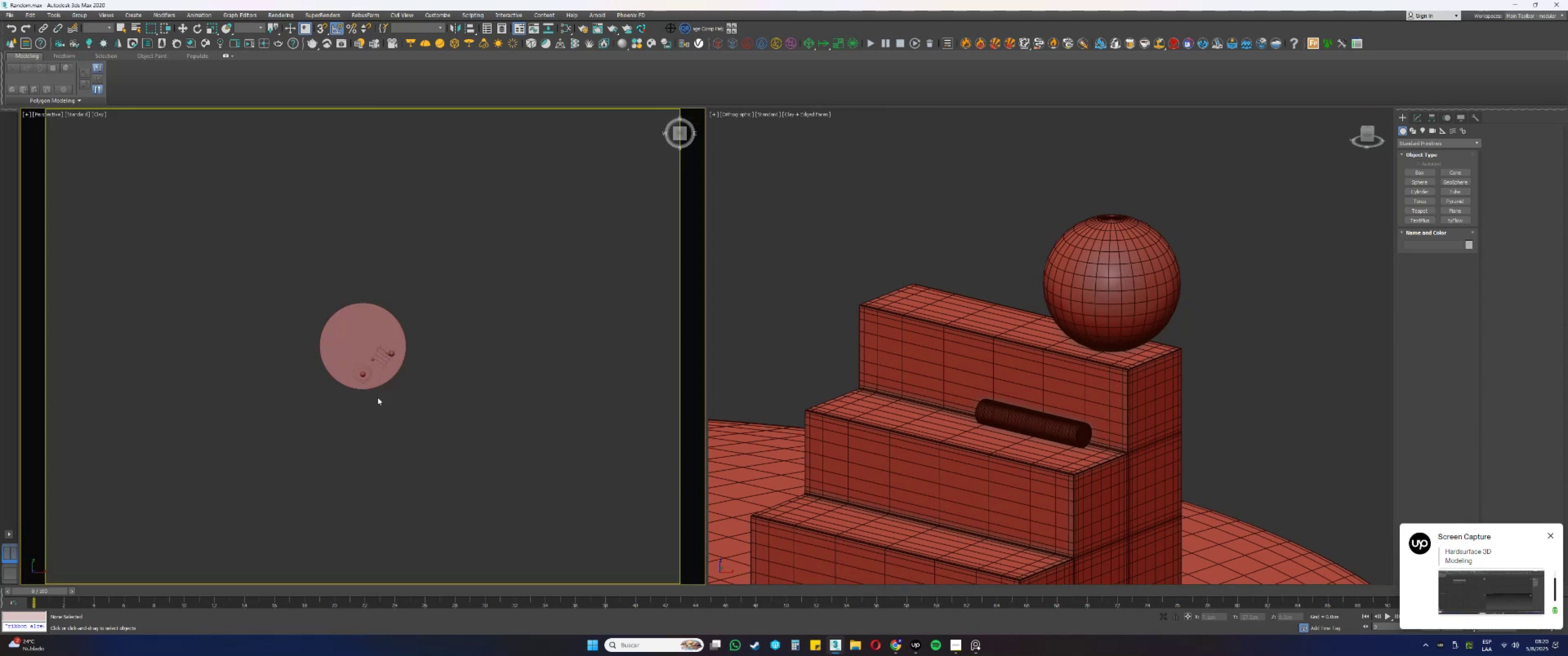 
left_click([377, 385])
 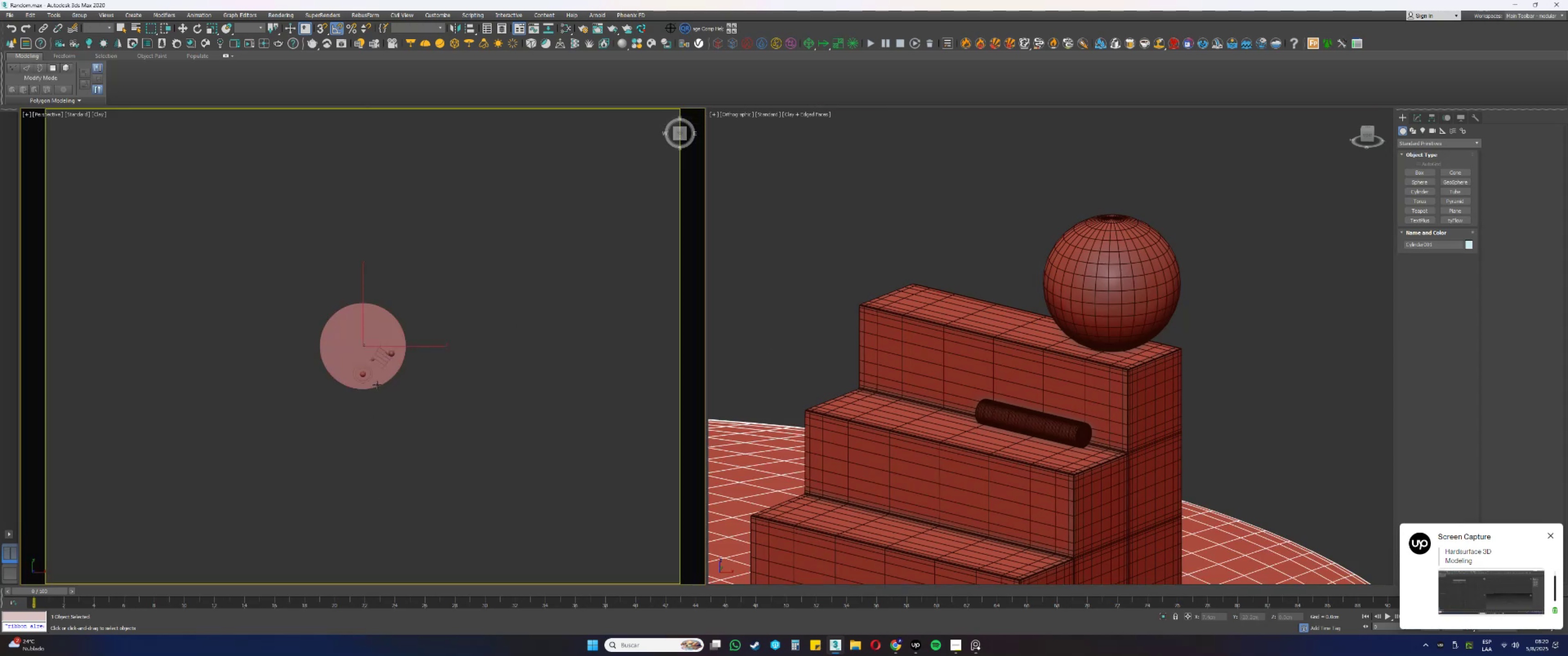 
type(fzp)
 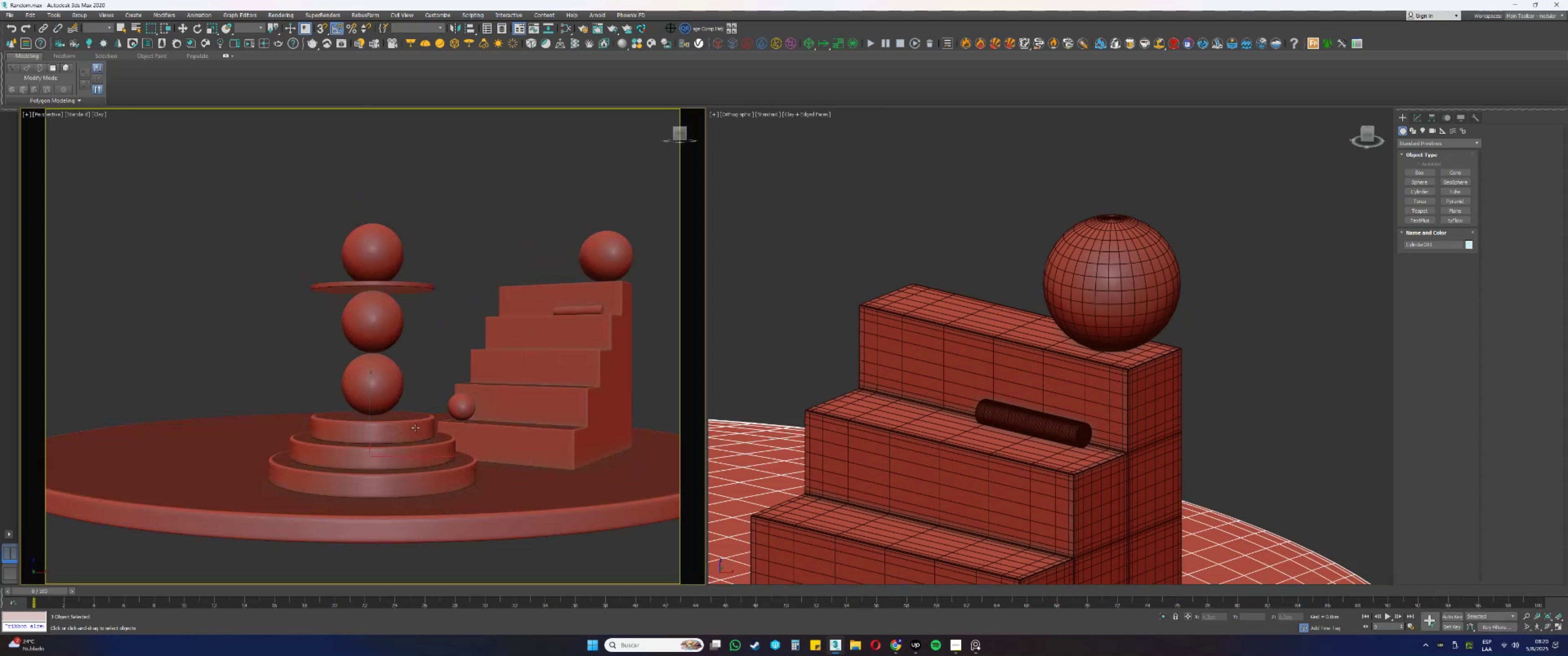 
hold_key(key=AltLeft, duration=0.69)
 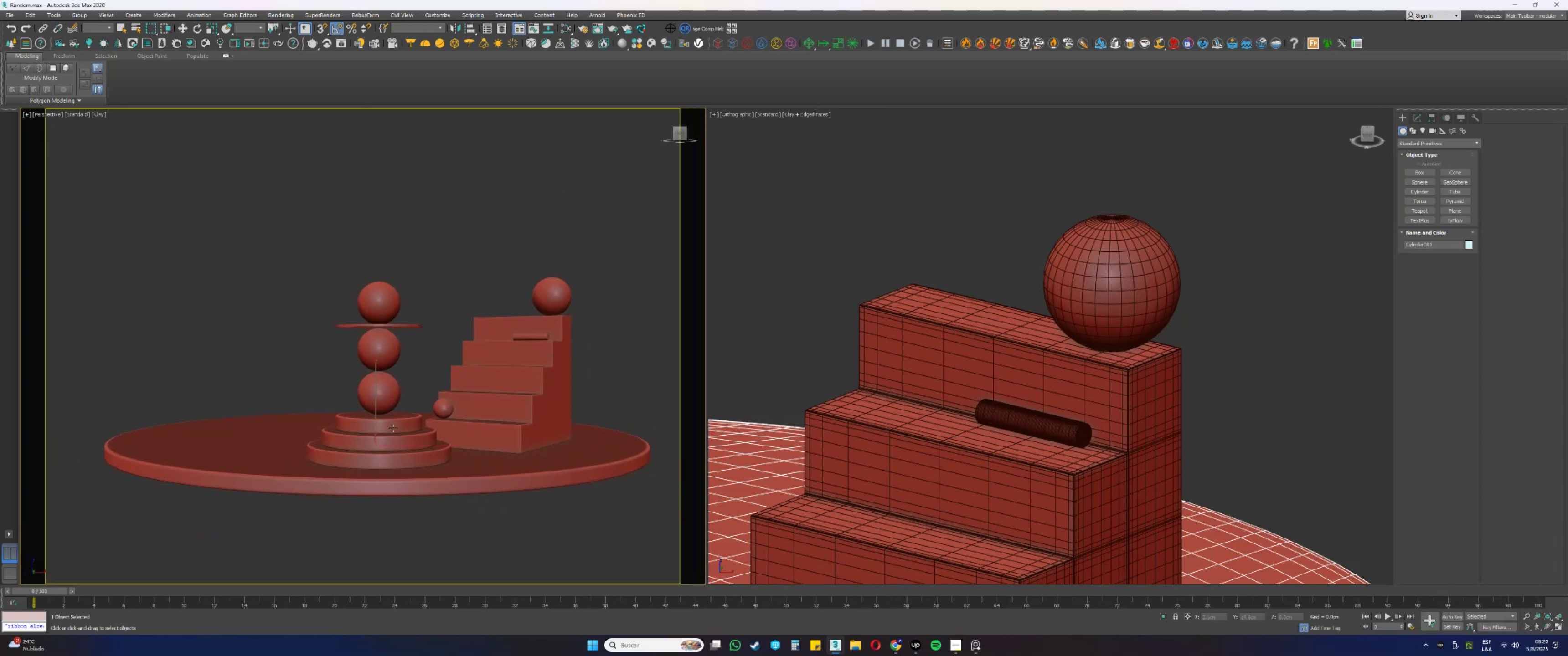 
hold_key(key=ControlLeft, duration=0.71)
 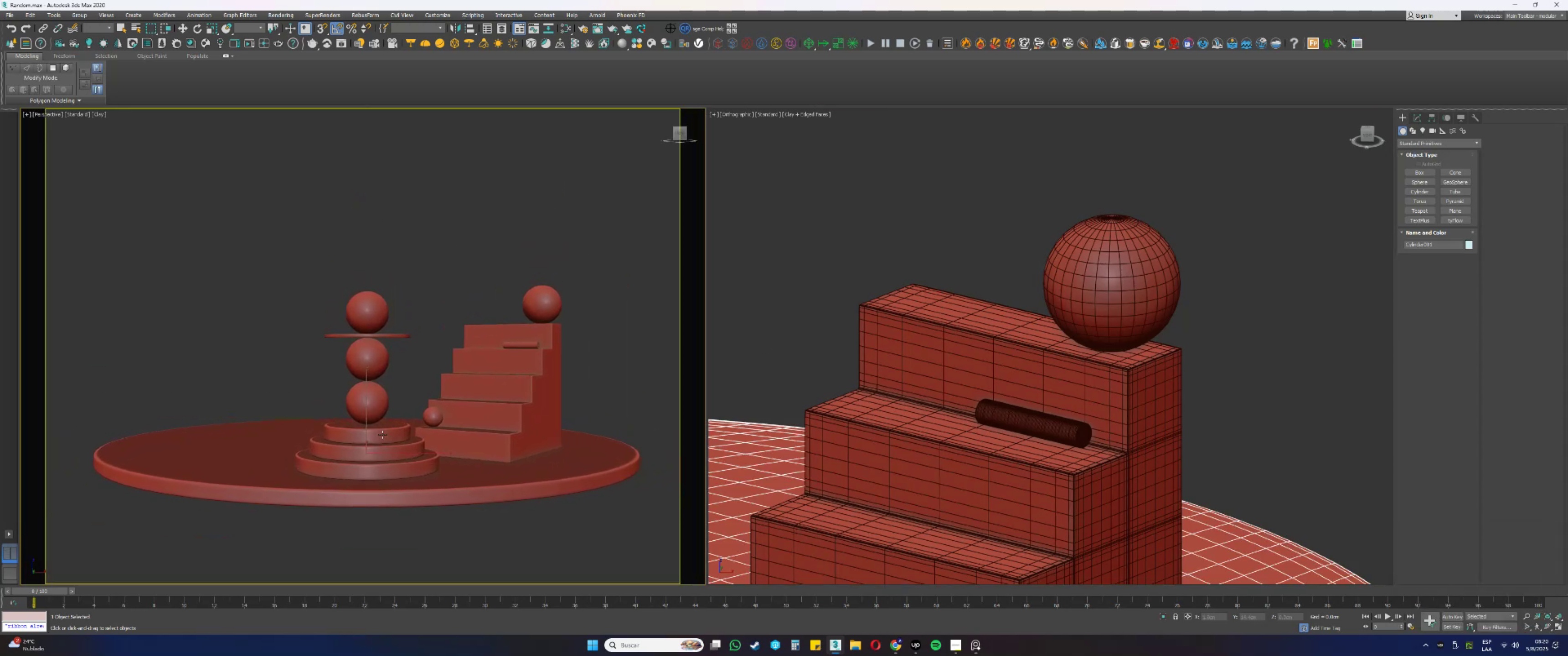 
hold_key(key=AltLeft, duration=1.03)
 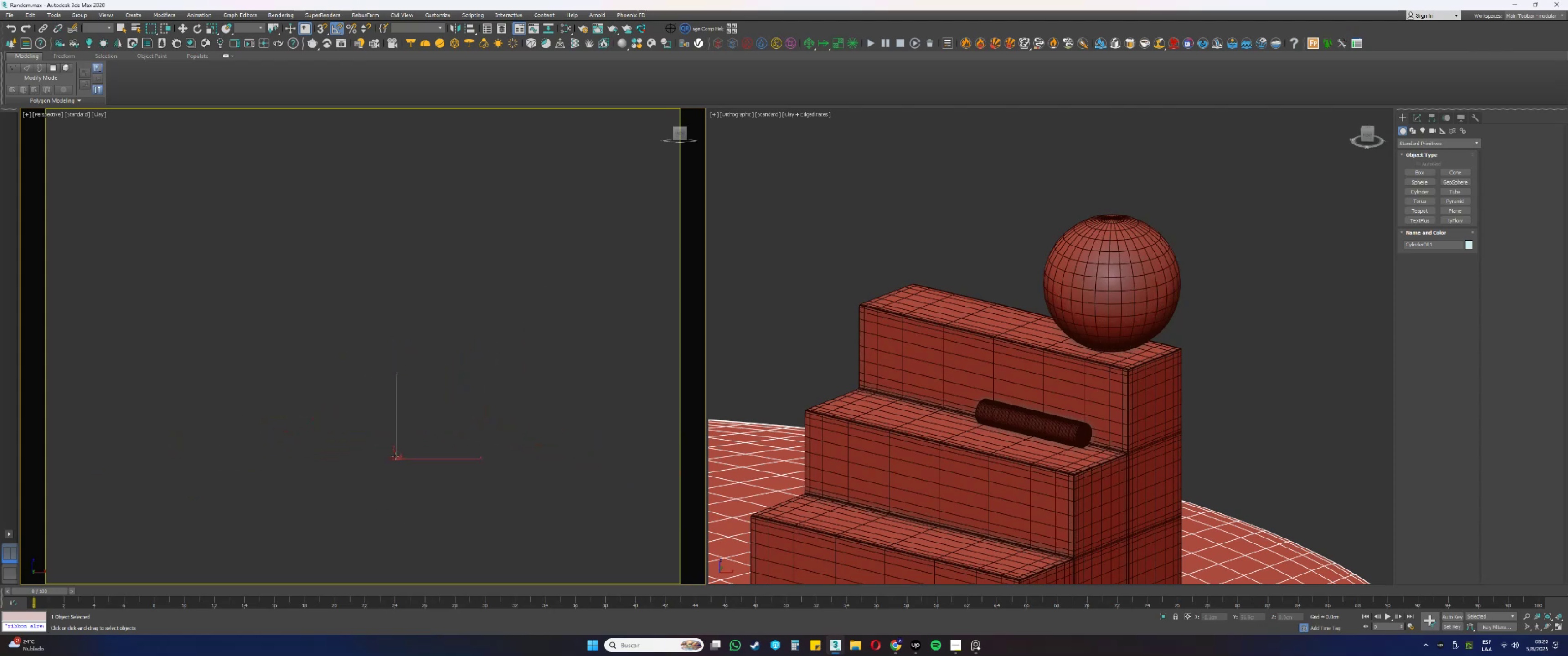 
hold_key(key=ControlLeft, duration=1.01)
 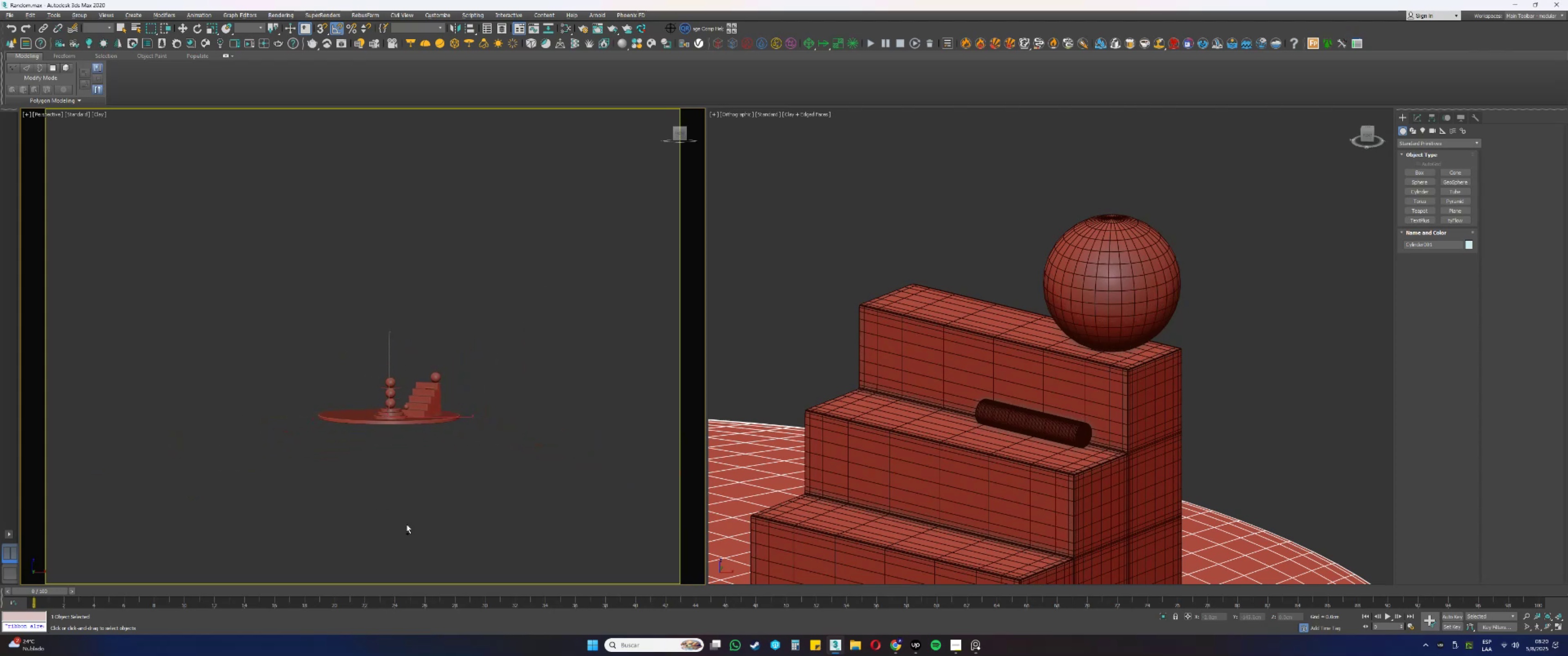 
scroll: coordinate [395, 456], scroll_direction: down, amount: 9.0
 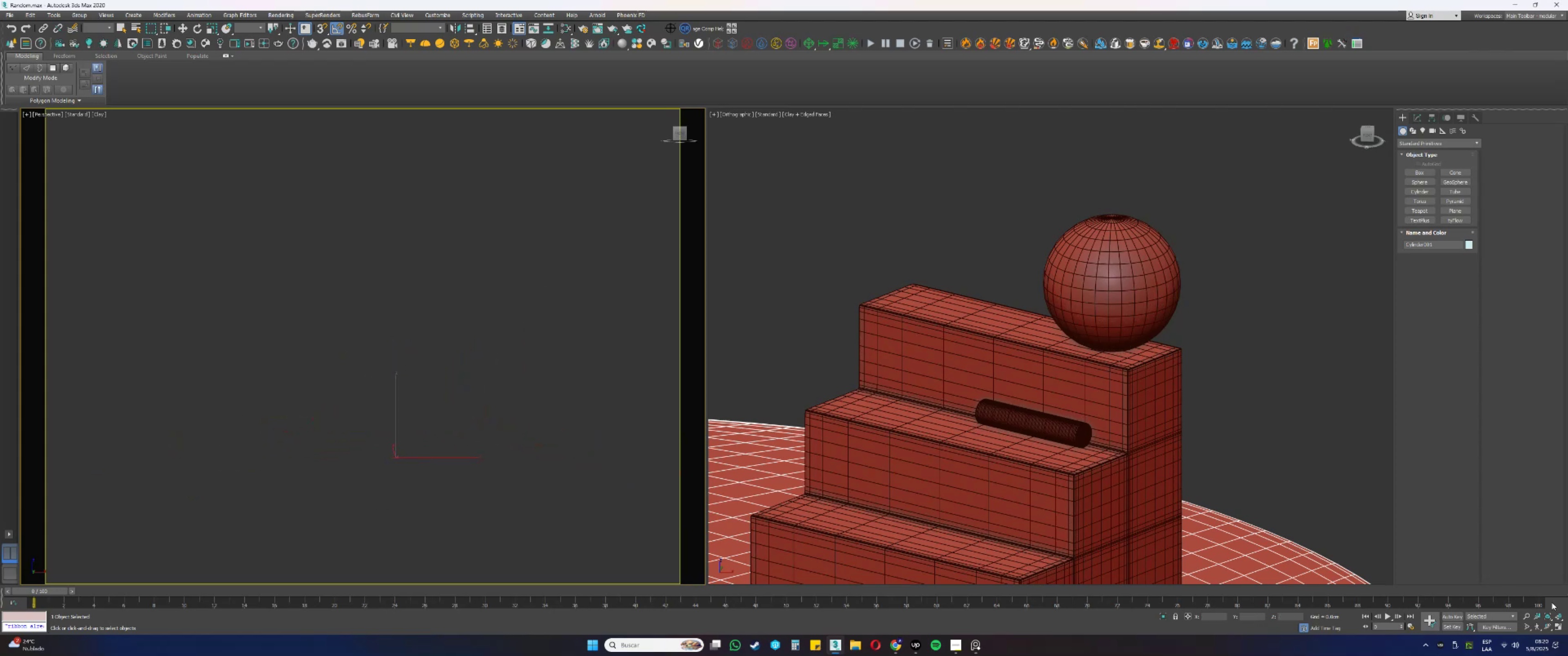 
left_click([1529, 629])
 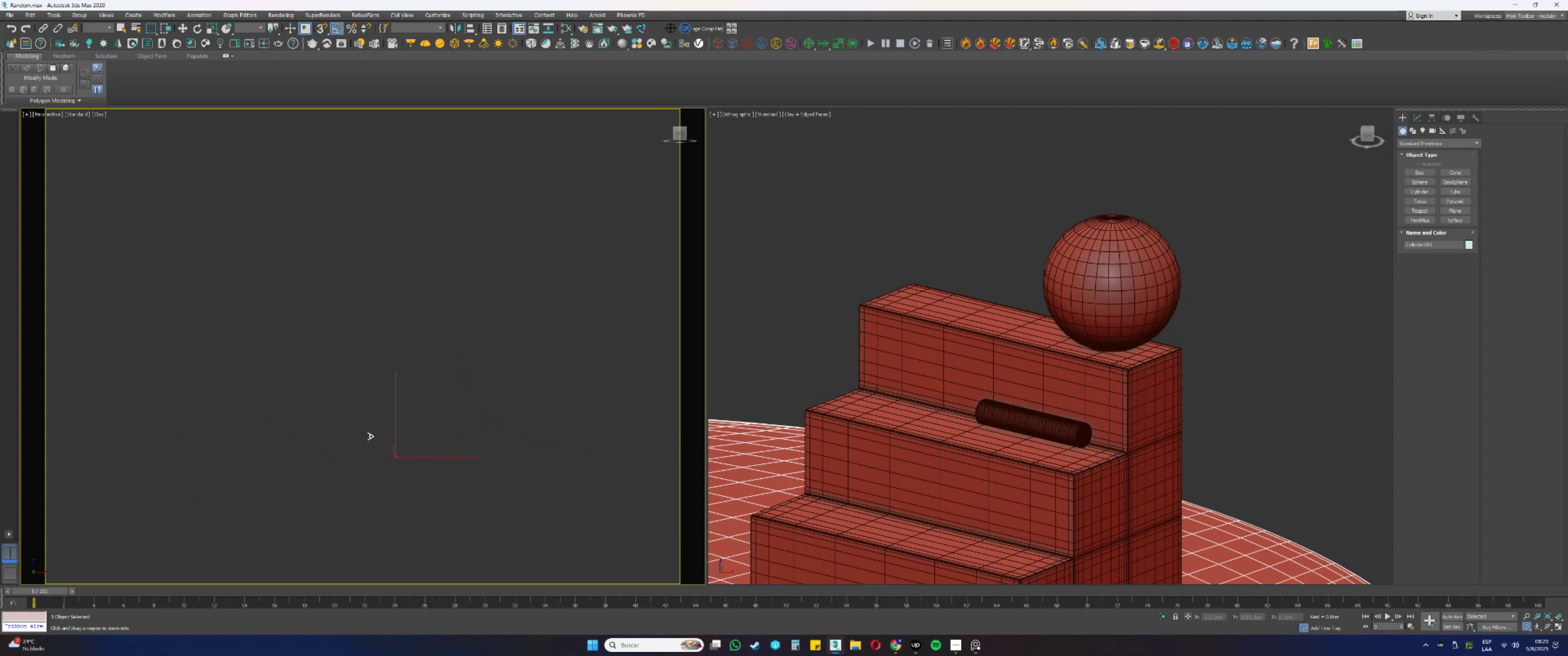 
left_click_drag(start_coordinate=[418, 462], to_coordinate=[407, 279])
 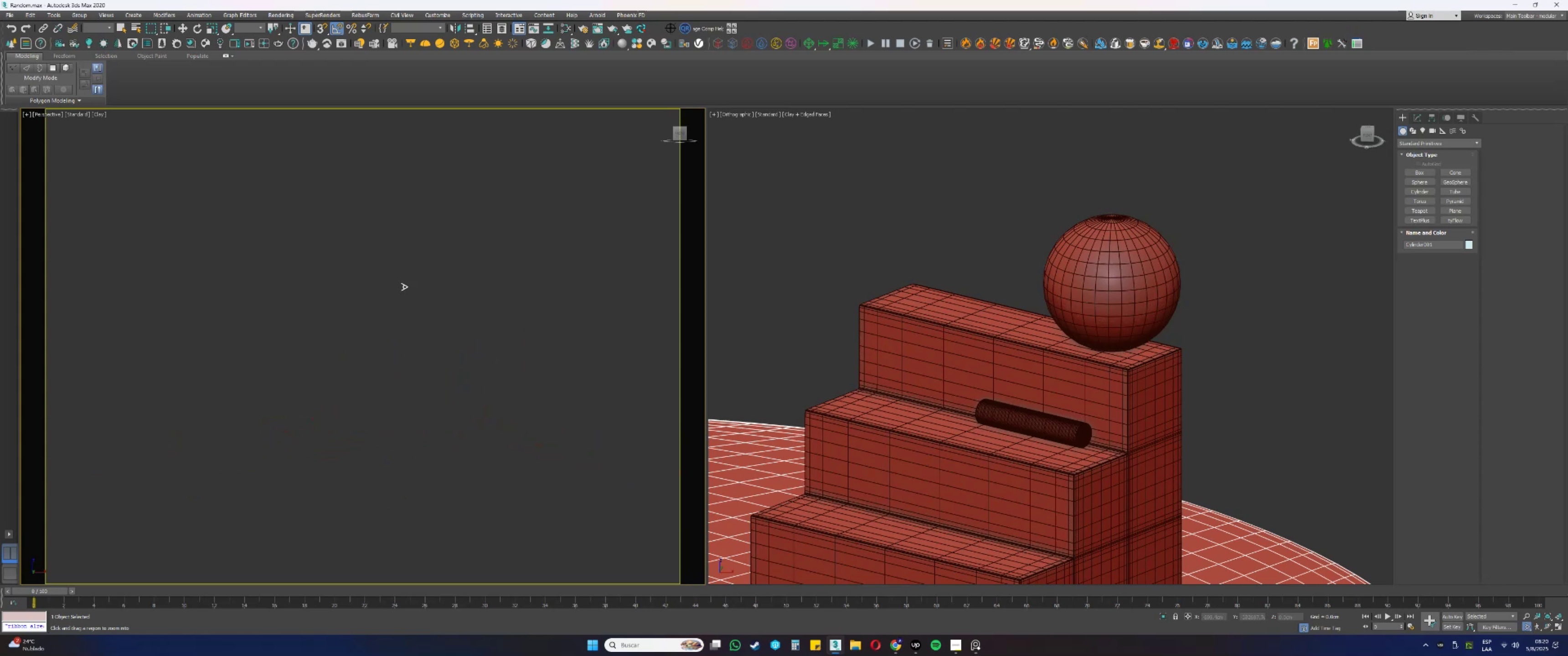 
key(Z)
 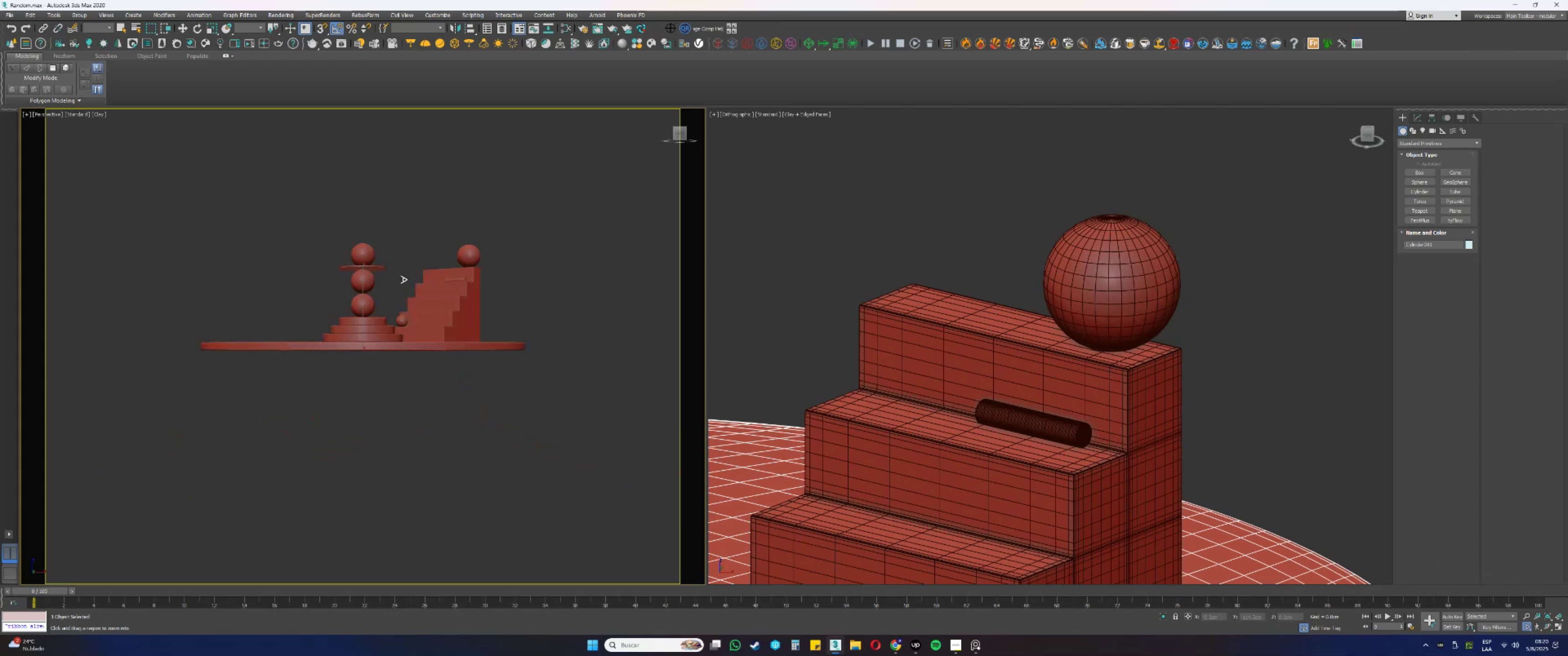 
left_click_drag(start_coordinate=[396, 372], to_coordinate=[396, 341])
 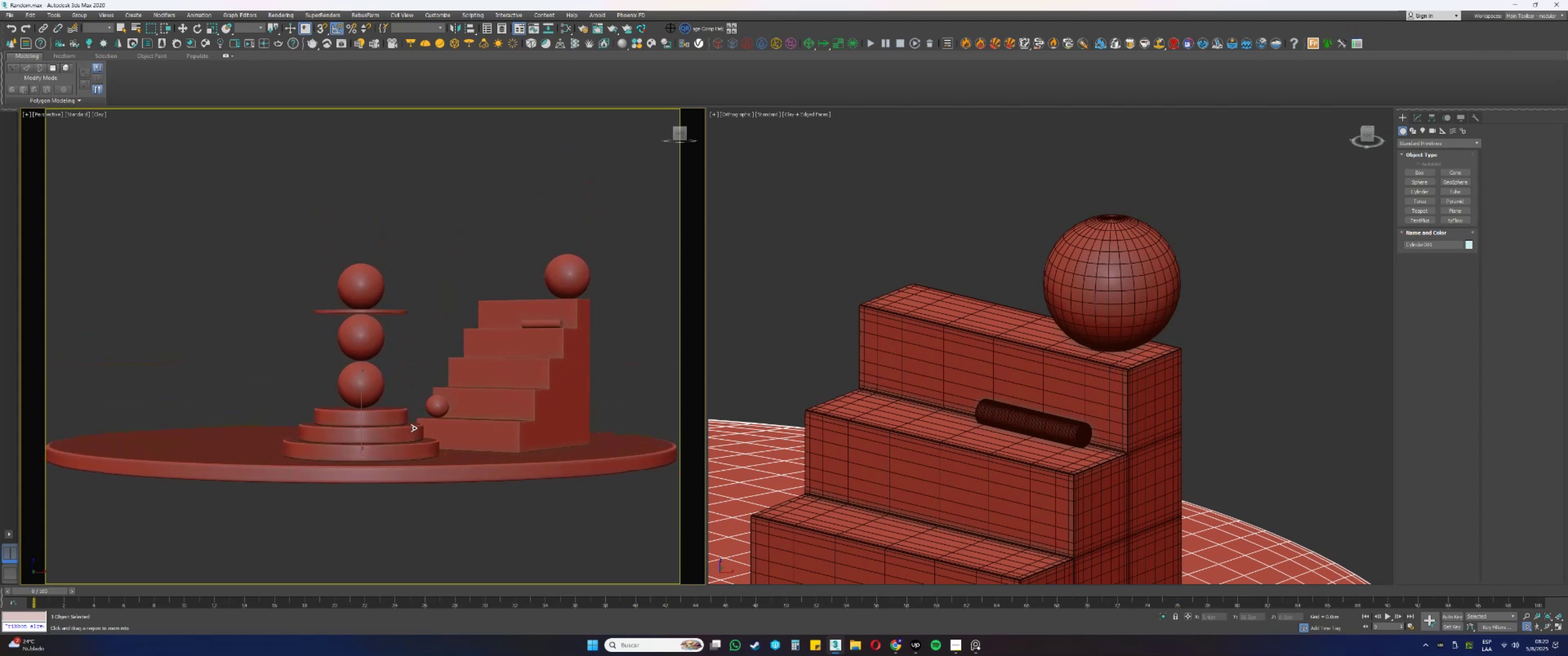 
hold_key(key=AltLeft, duration=0.53)
 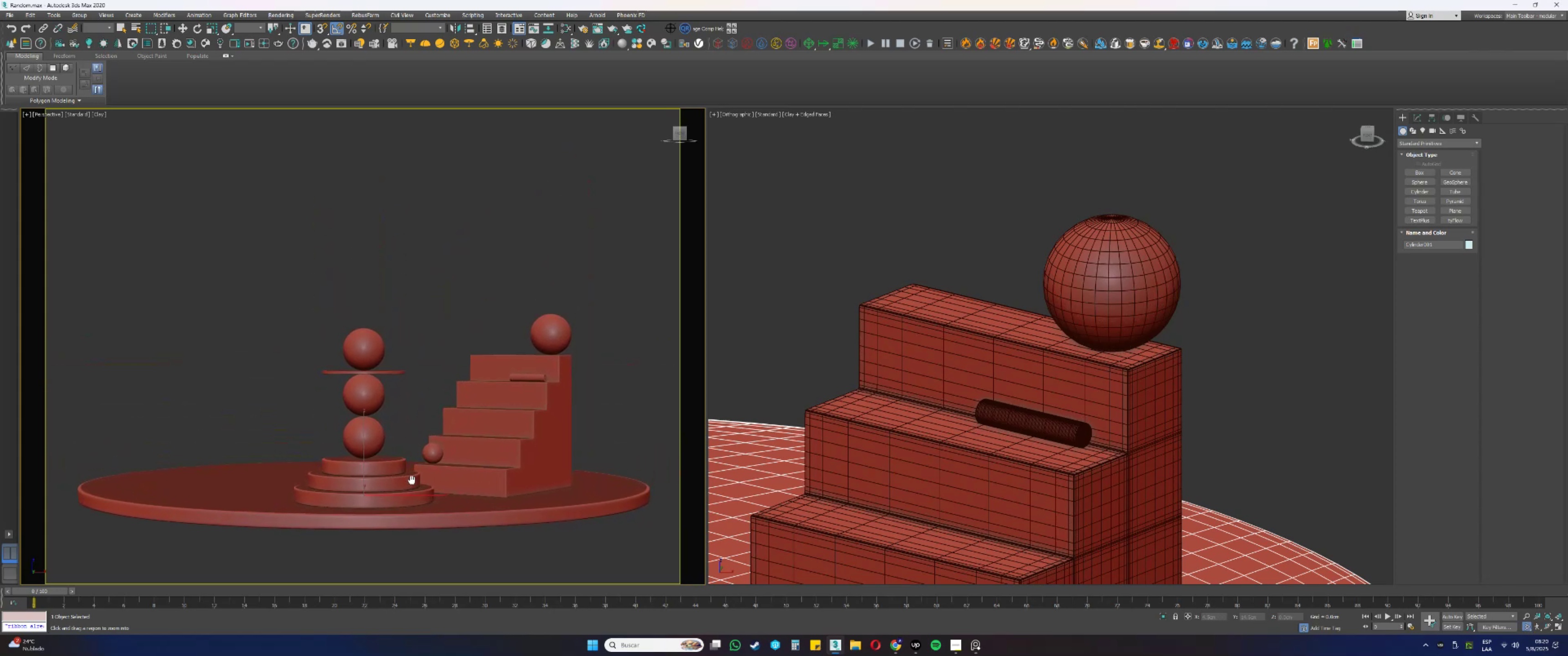 
hold_key(key=ControlLeft, duration=0.56)
 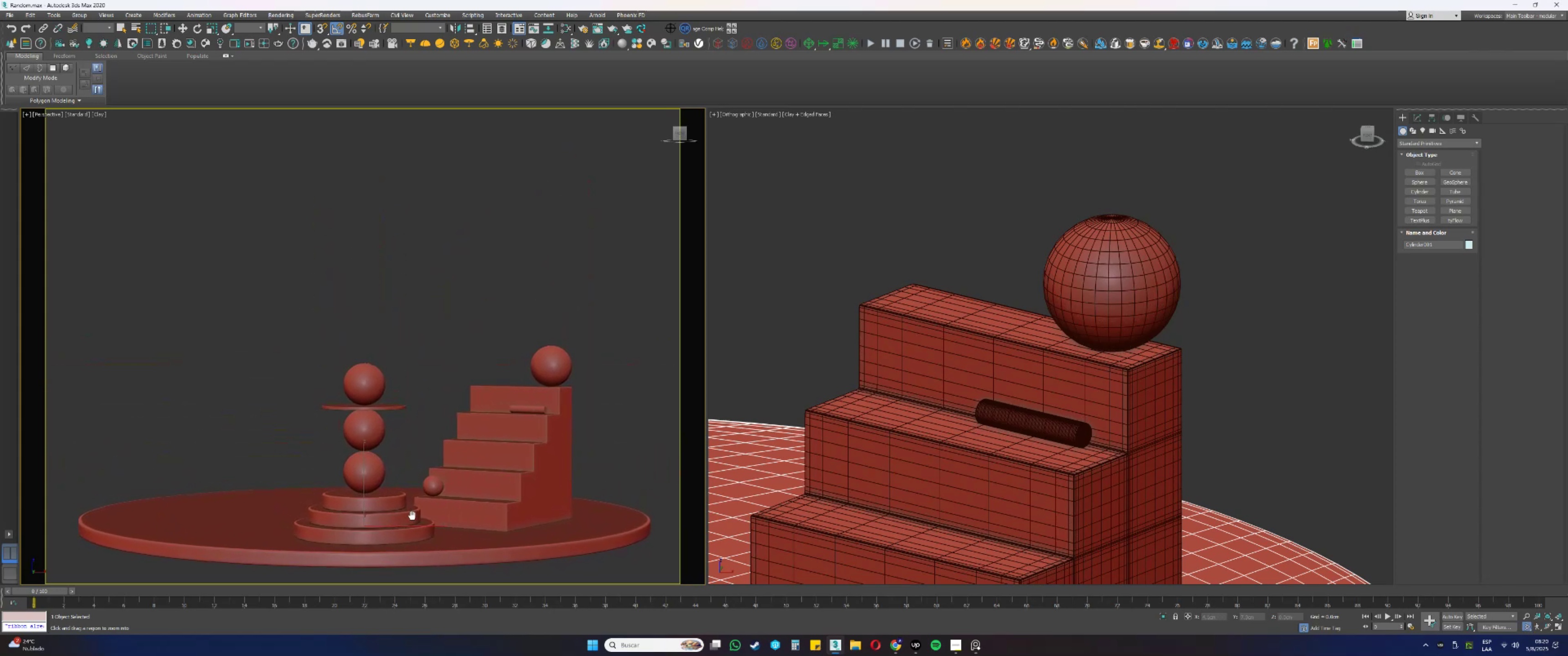 
left_click_drag(start_coordinate=[408, 490], to_coordinate=[407, 486])
 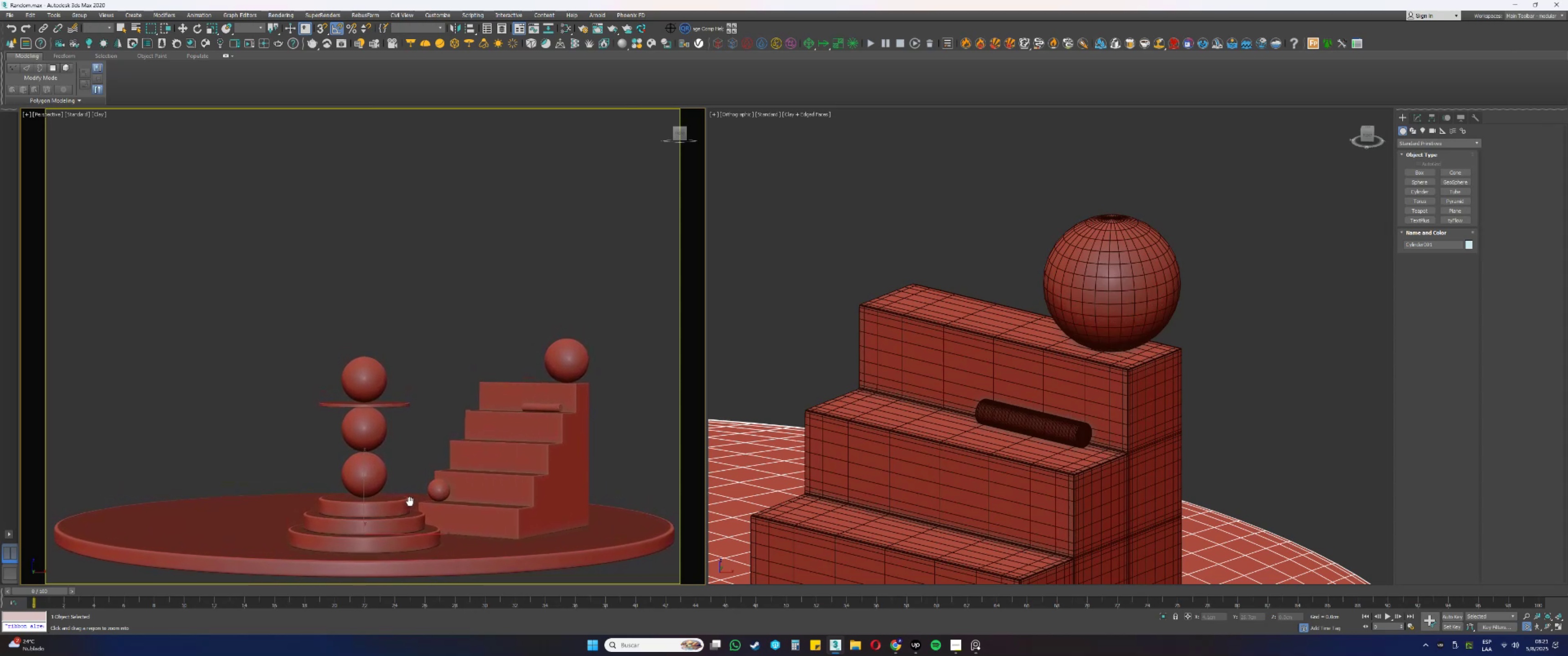 
wait(5.03)
 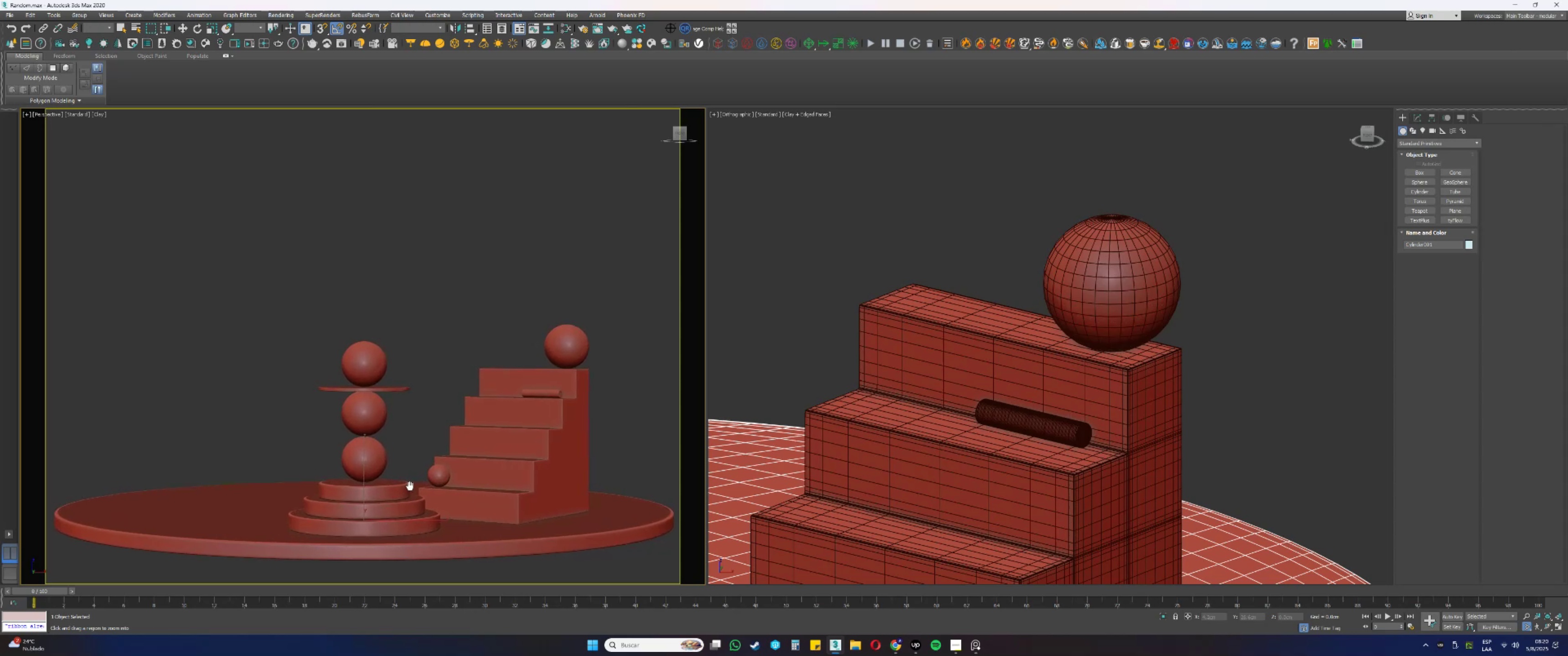 
right_click([412, 497])
 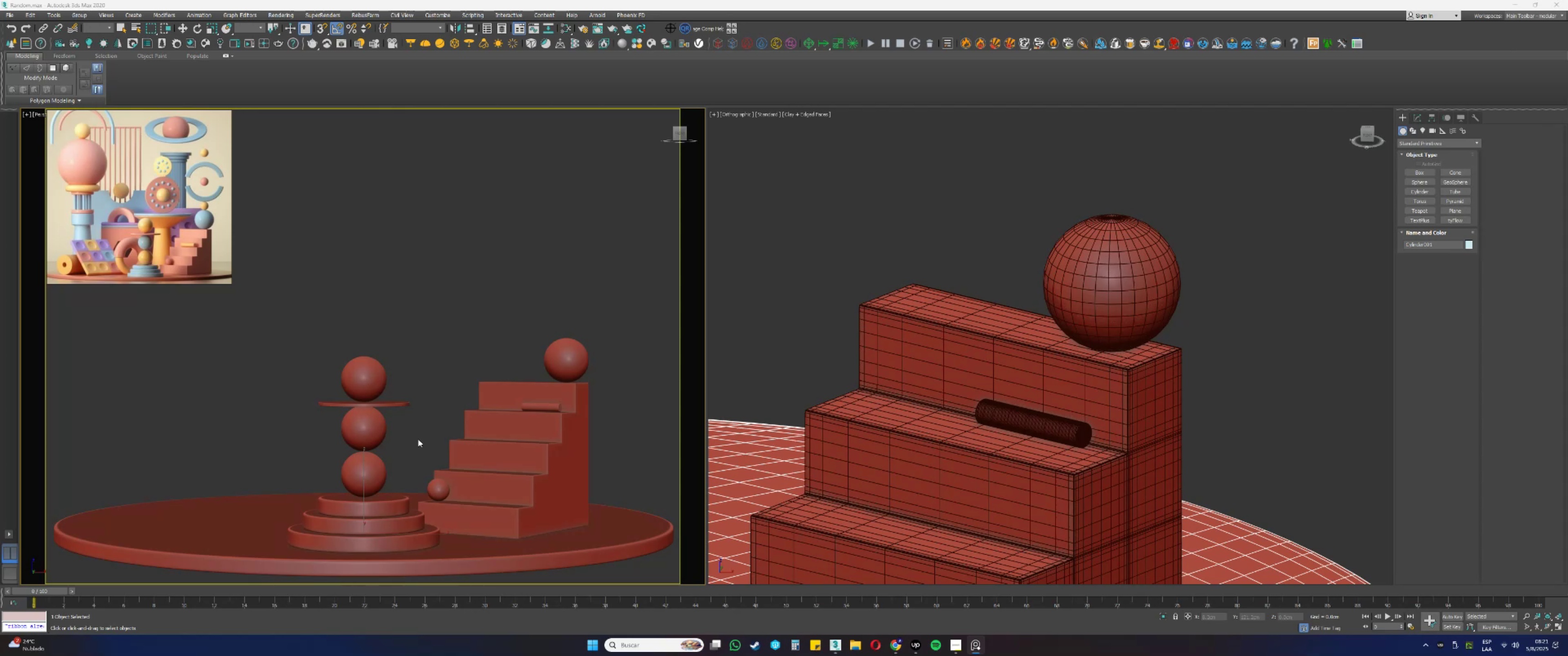 
wait(6.52)
 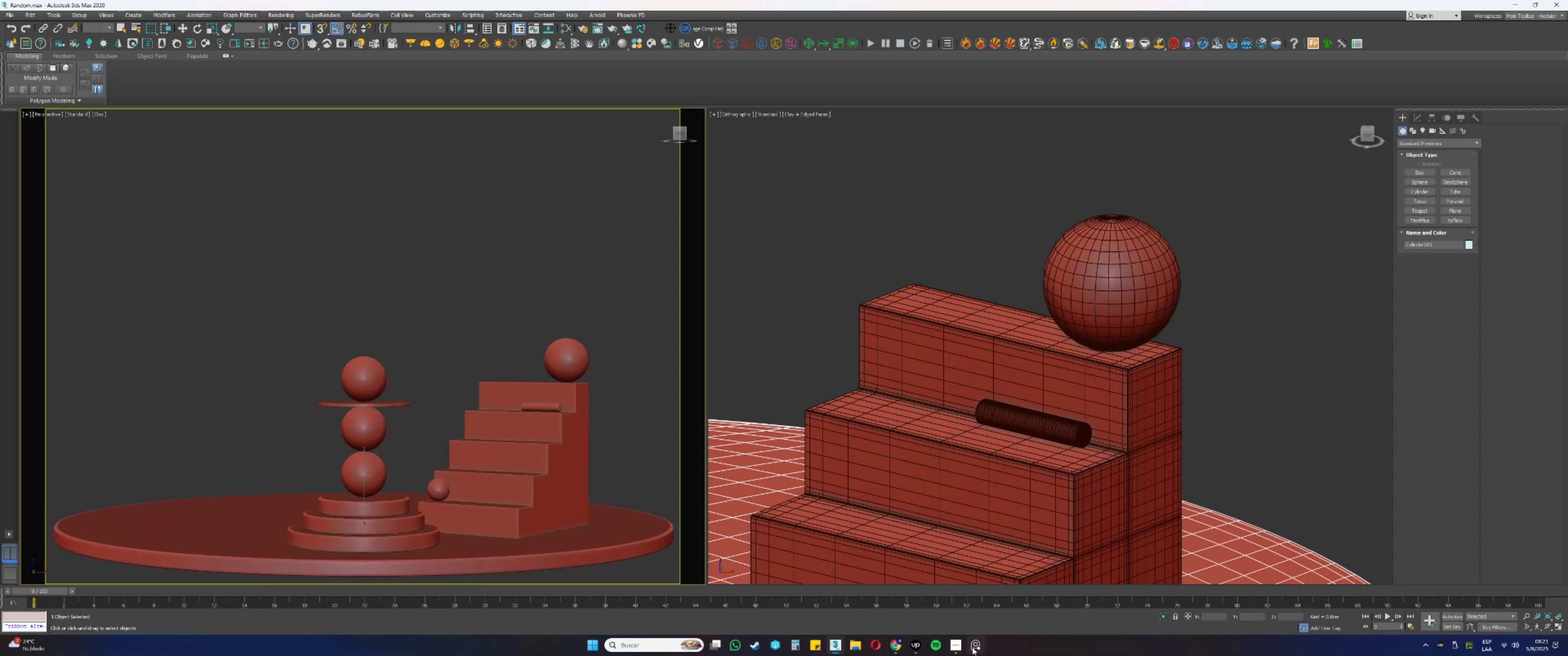 
left_click([1526, 625])
 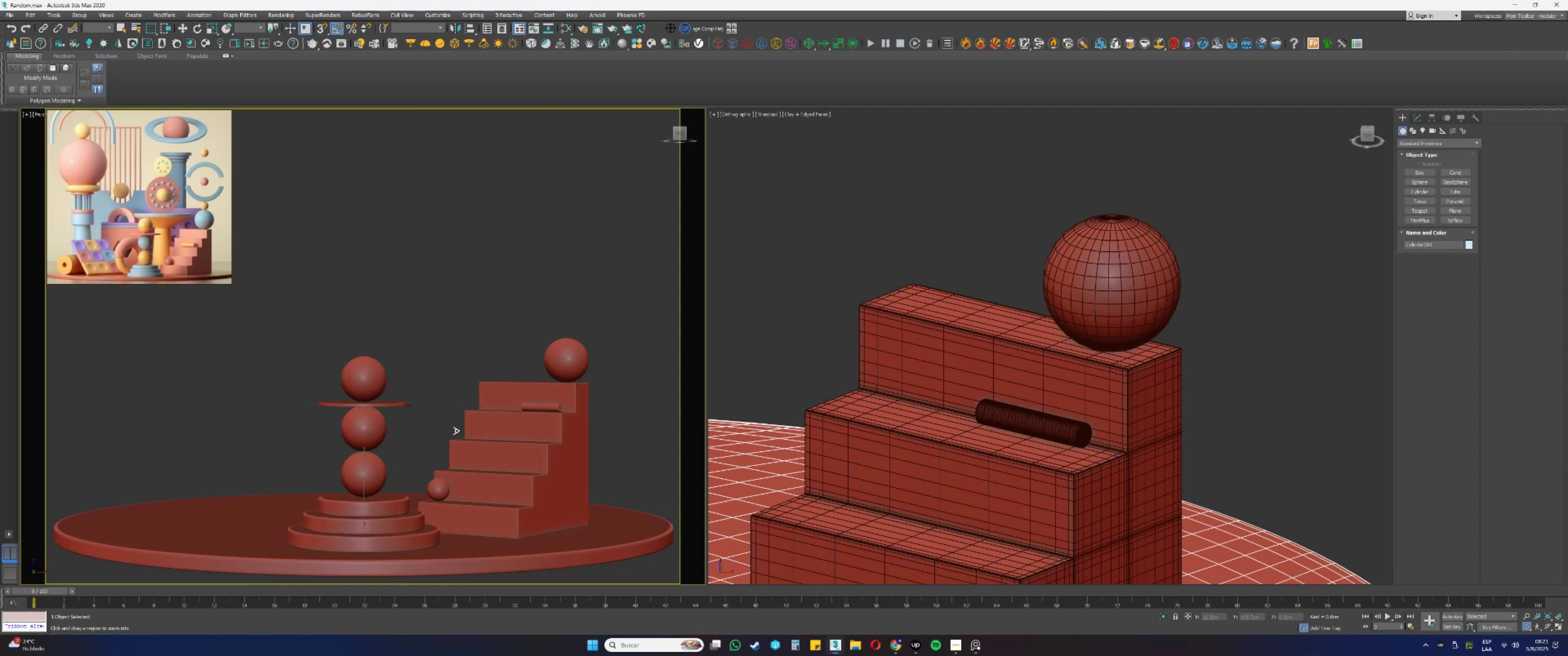 
scroll: coordinate [440, 415], scroll_direction: down, amount: 10.0
 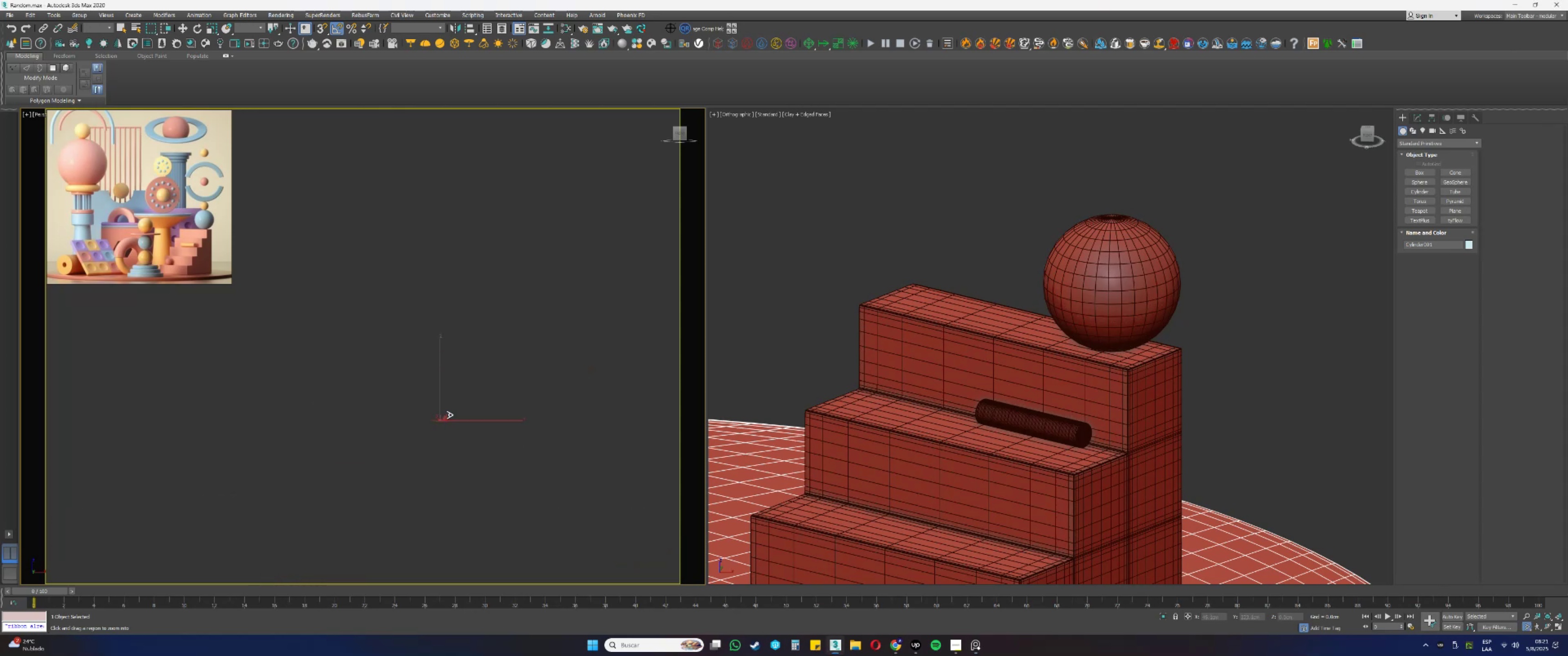 
left_click_drag(start_coordinate=[459, 416], to_coordinate=[456, 350])
 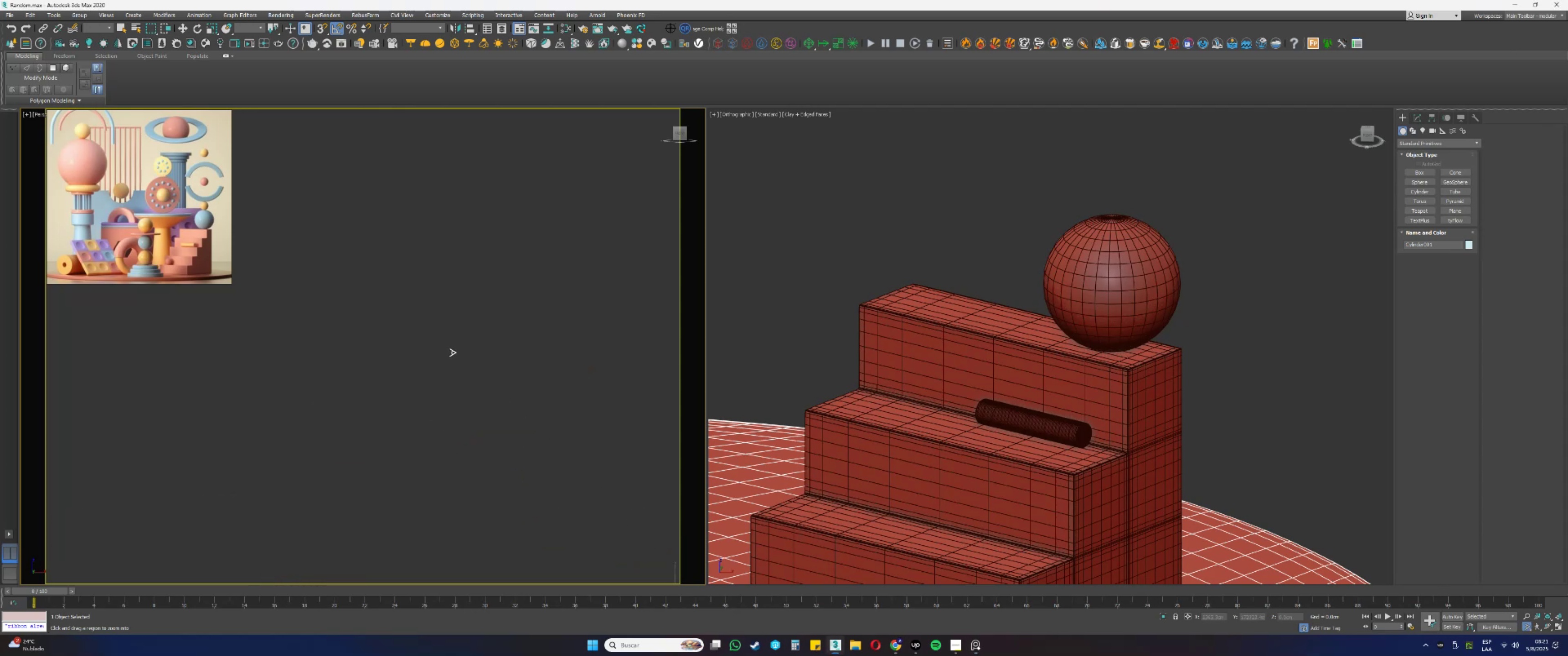 
key(Z)
 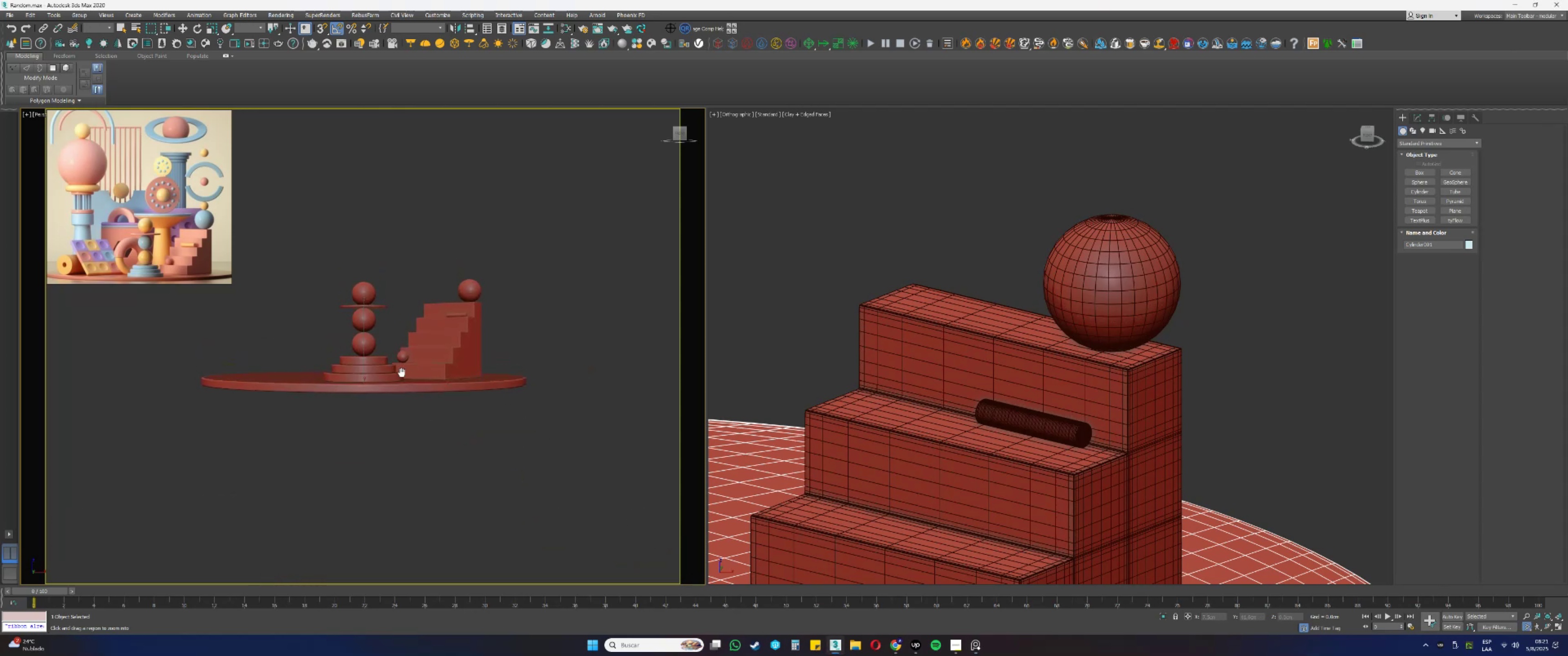 
left_click_drag(start_coordinate=[402, 412], to_coordinate=[398, 382])
 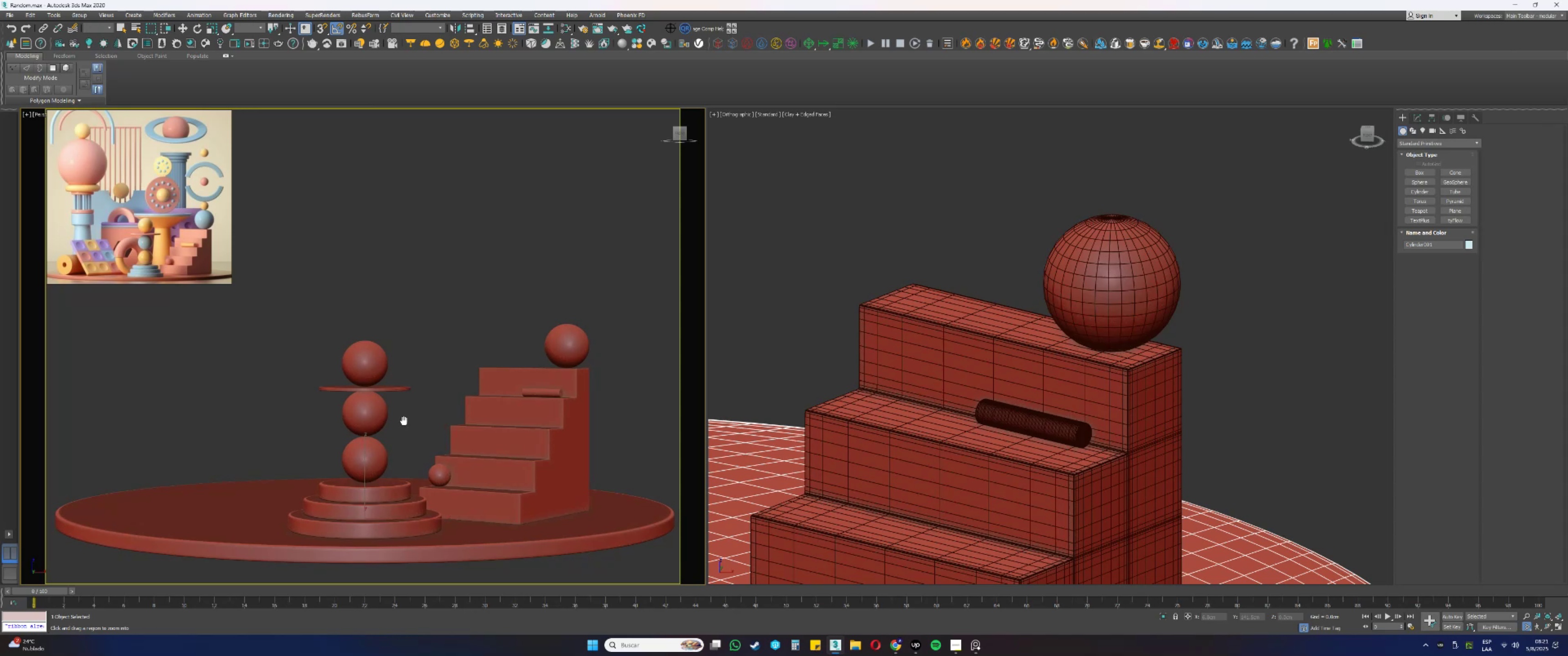 
wait(6.61)
 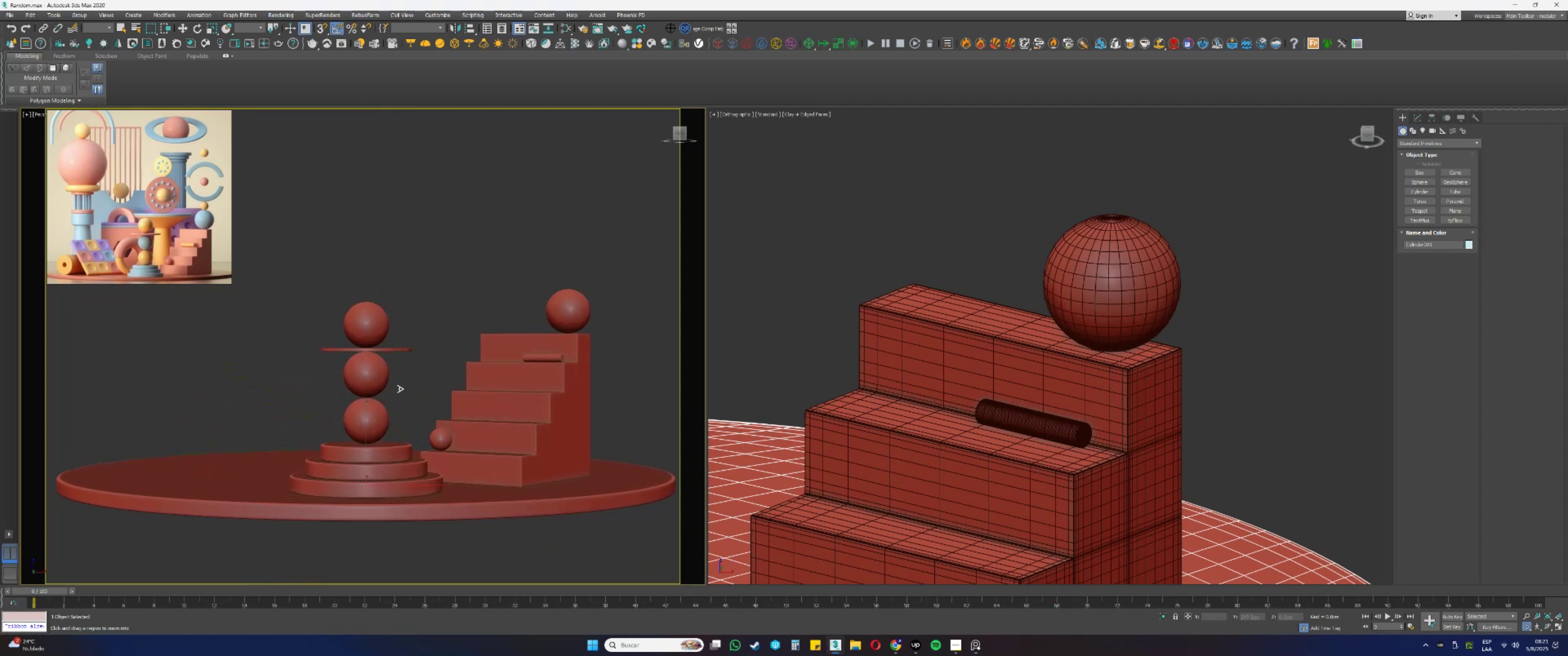 
right_click([408, 411])
 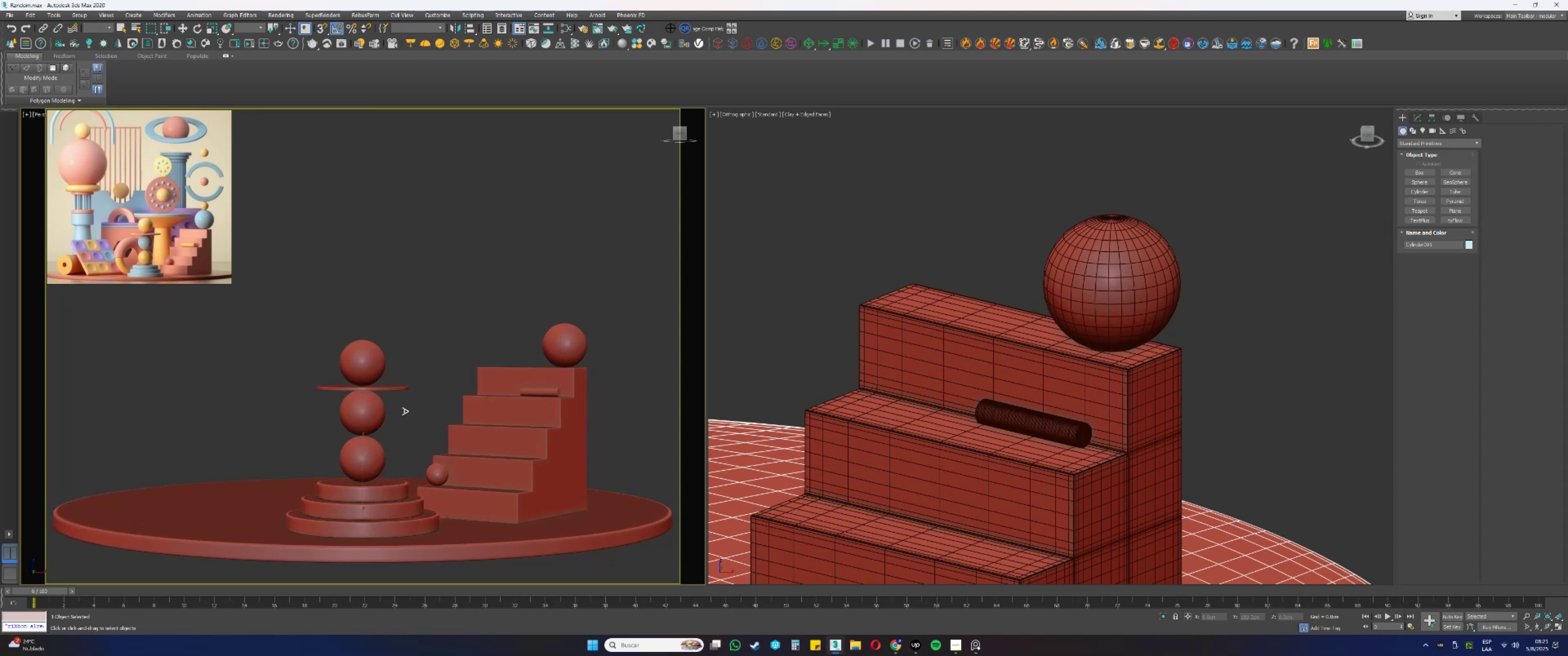 
right_click([408, 411])
 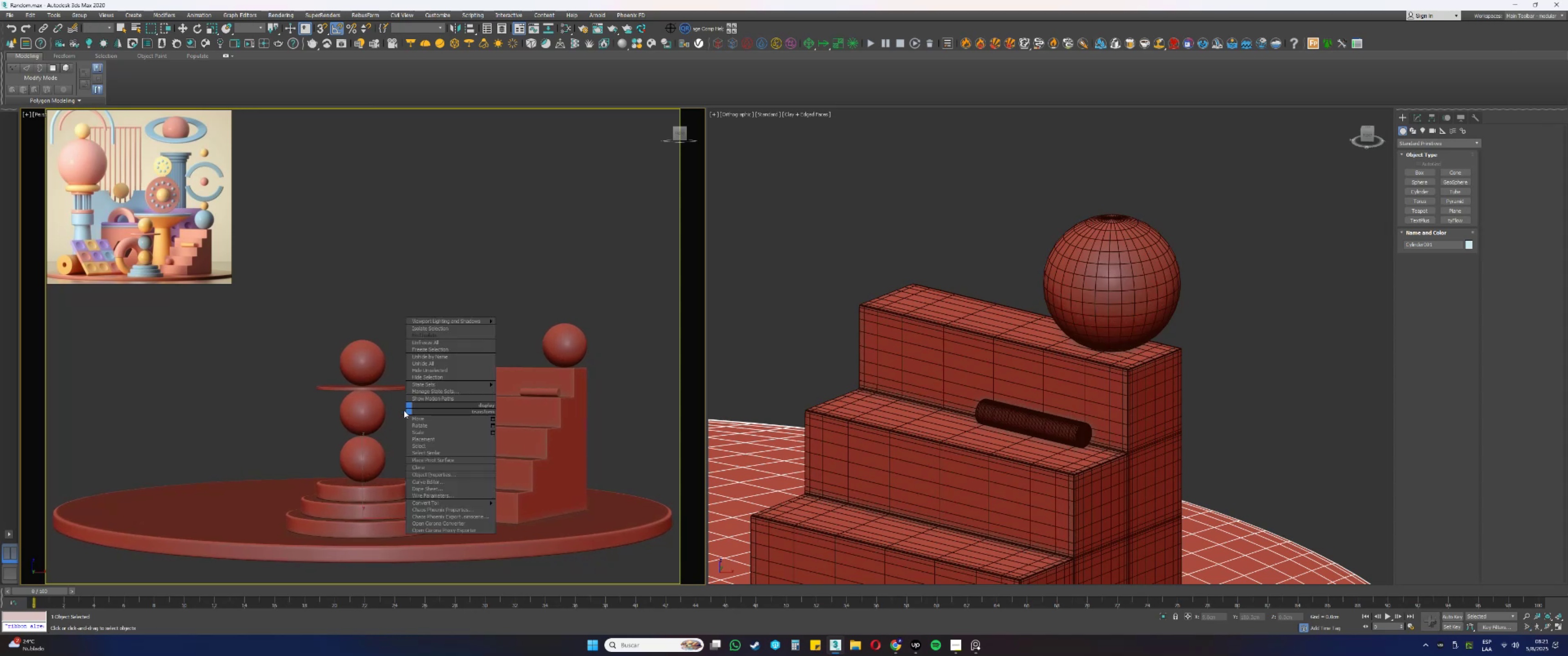 
key(Escape)
 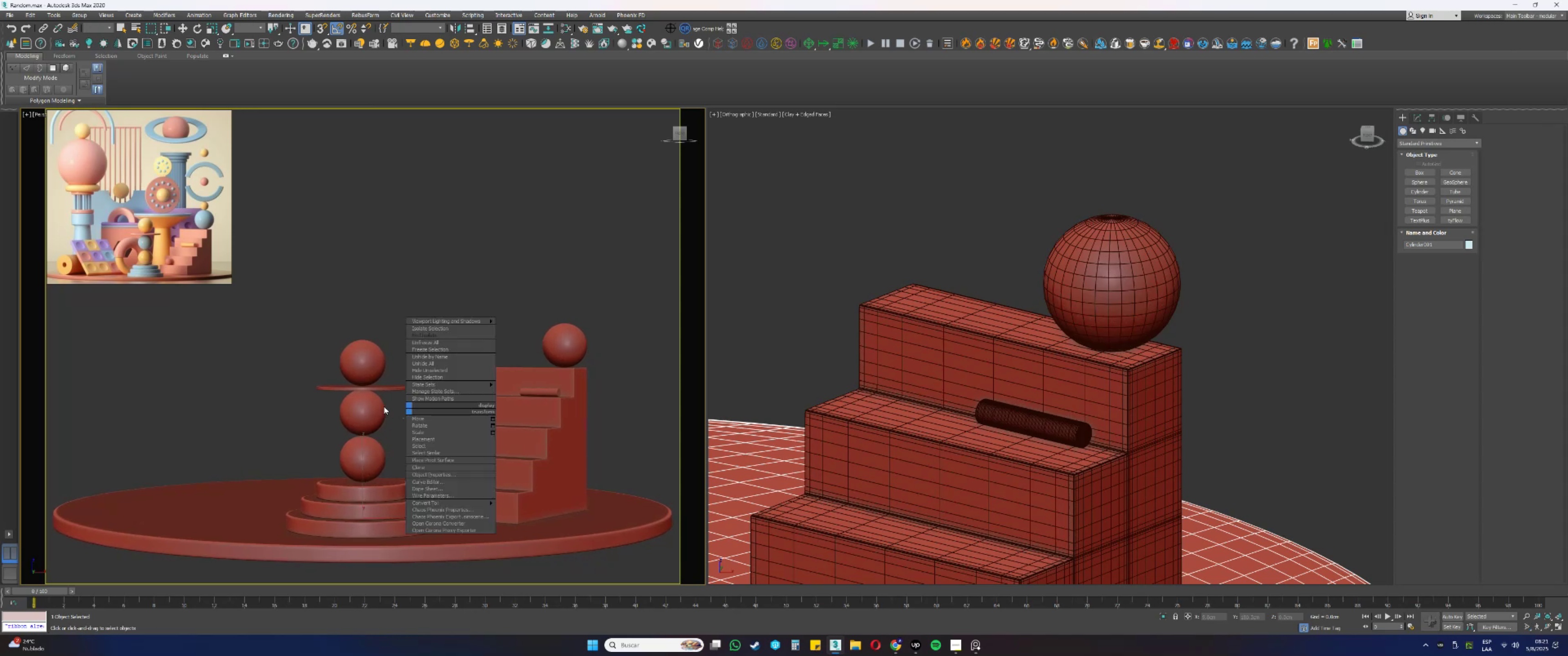 
mouse_move([393, 398])
 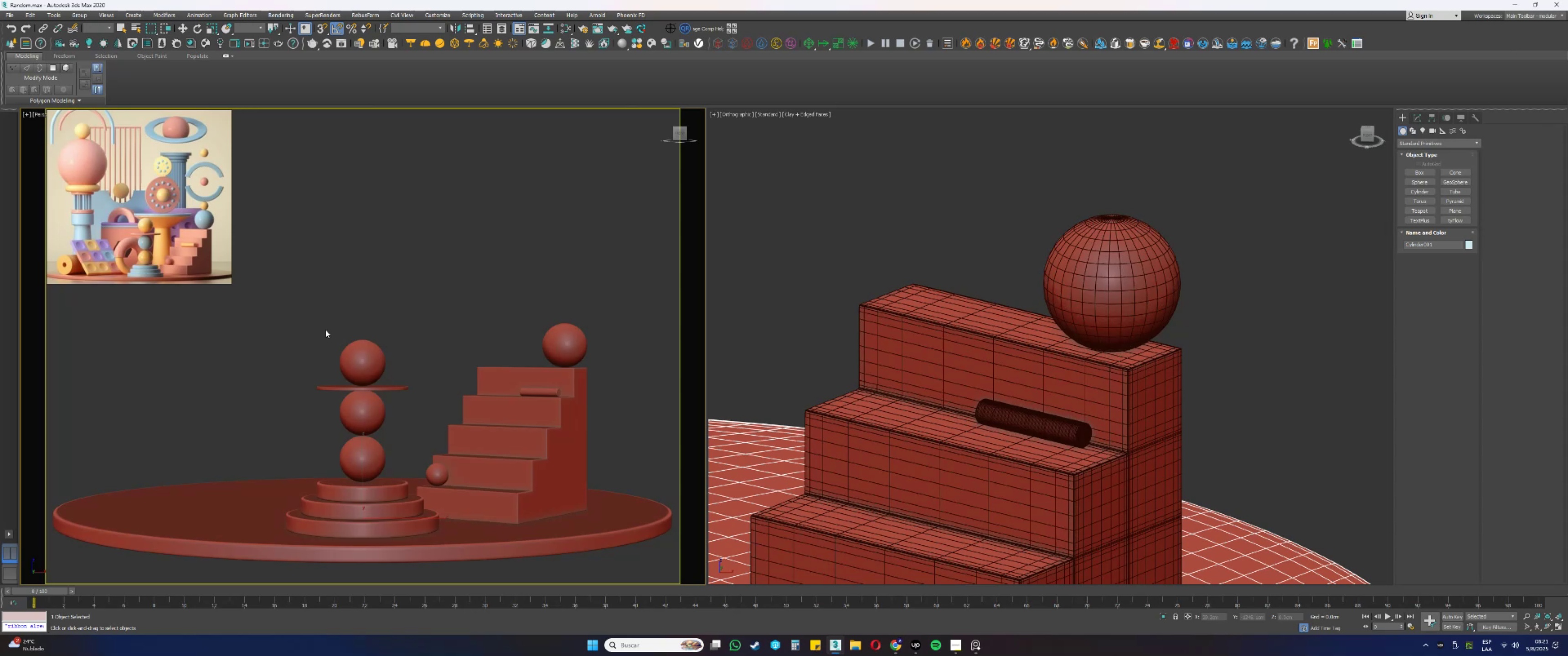 
wait(5.51)
 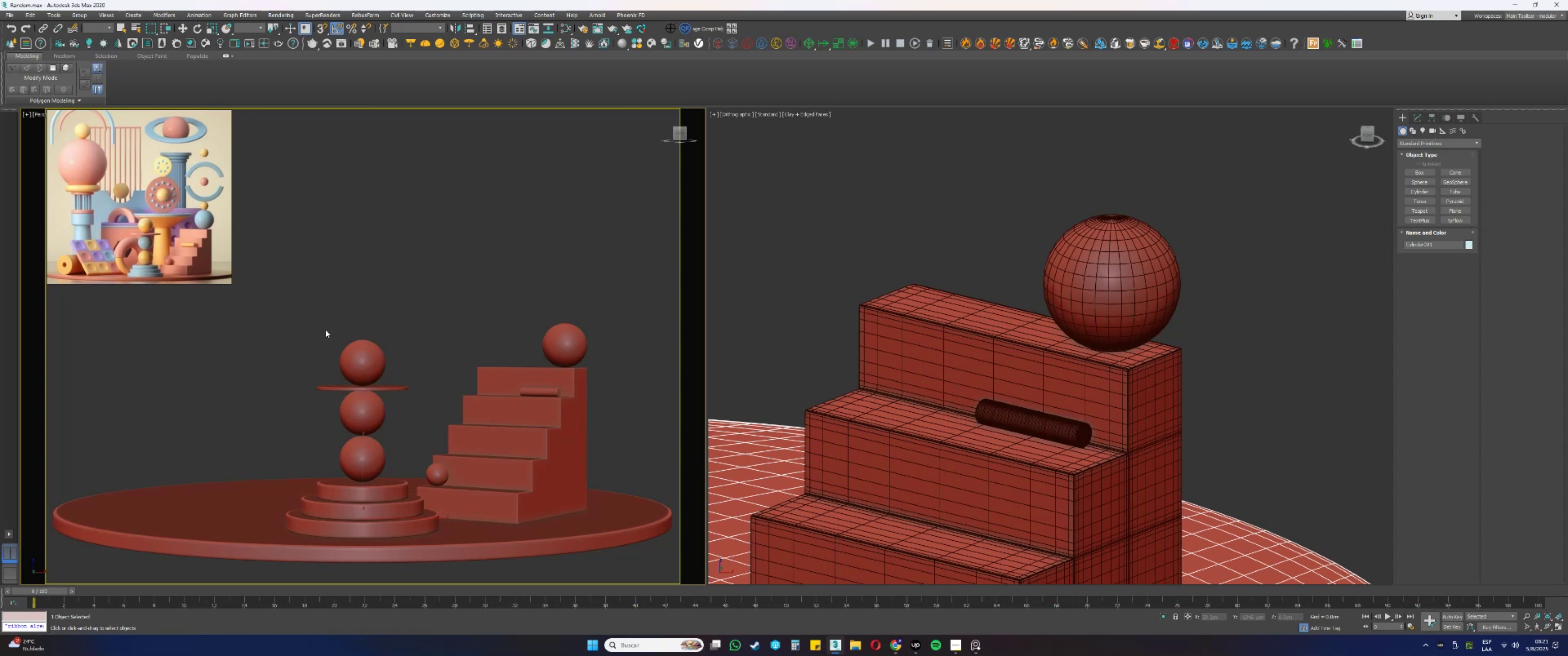 
scroll: coordinate [1028, 378], scroll_direction: down, amount: 3.0
 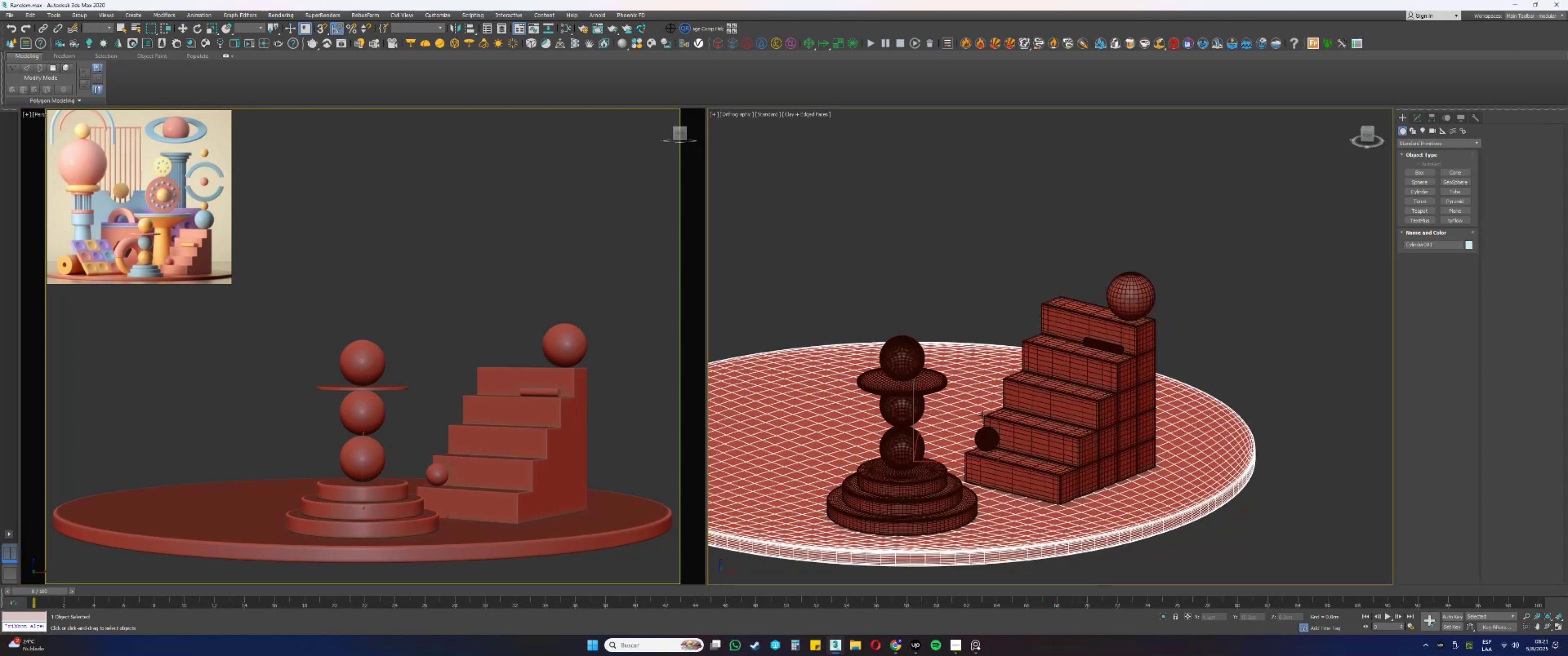 
scroll: coordinate [868, 499], scroll_direction: up, amount: 1.0
 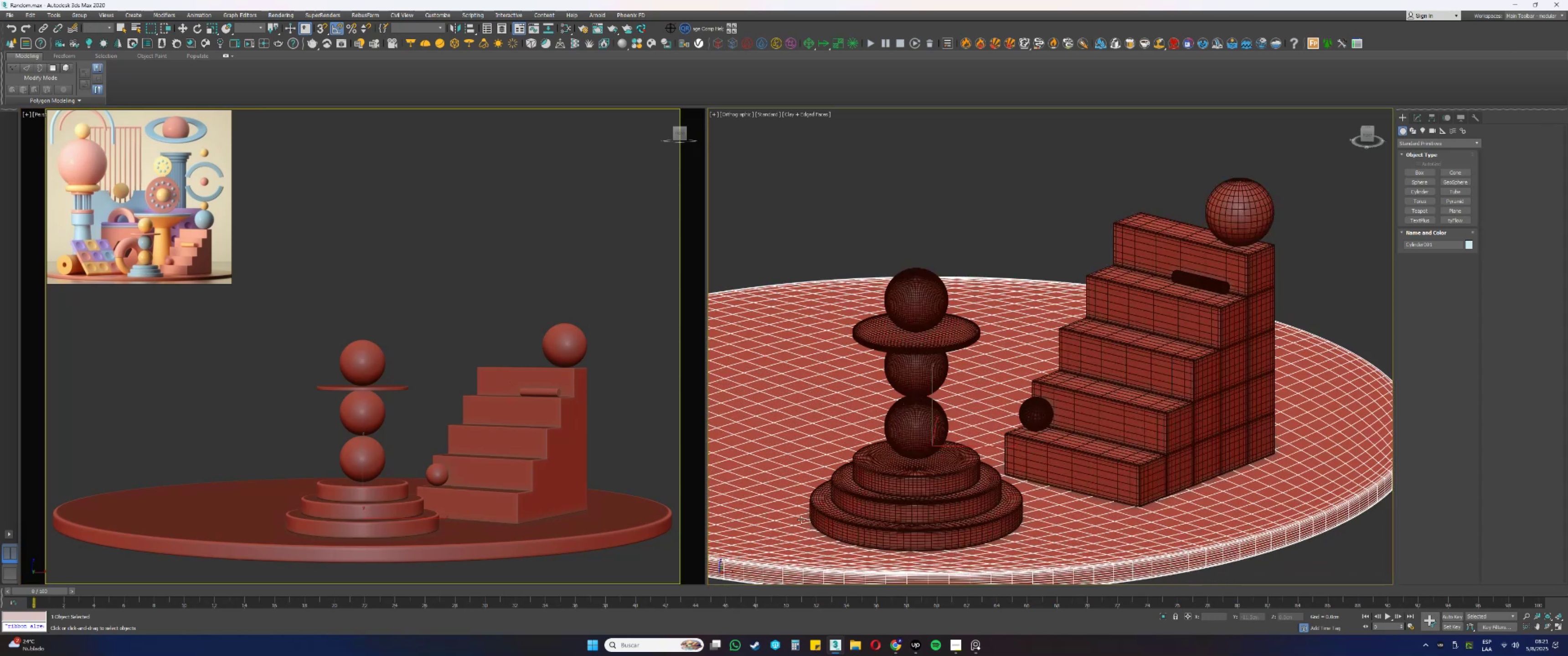 
key(F4)
 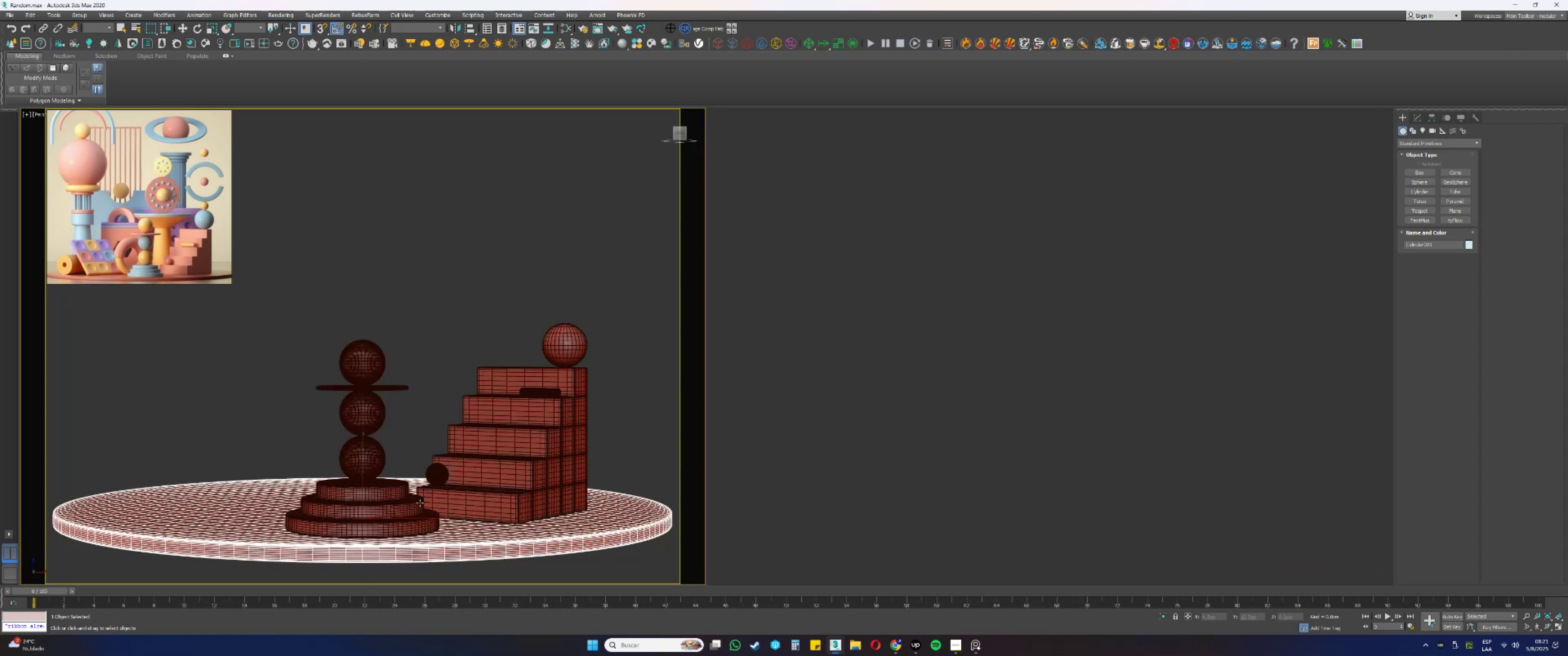 
key(F4)
 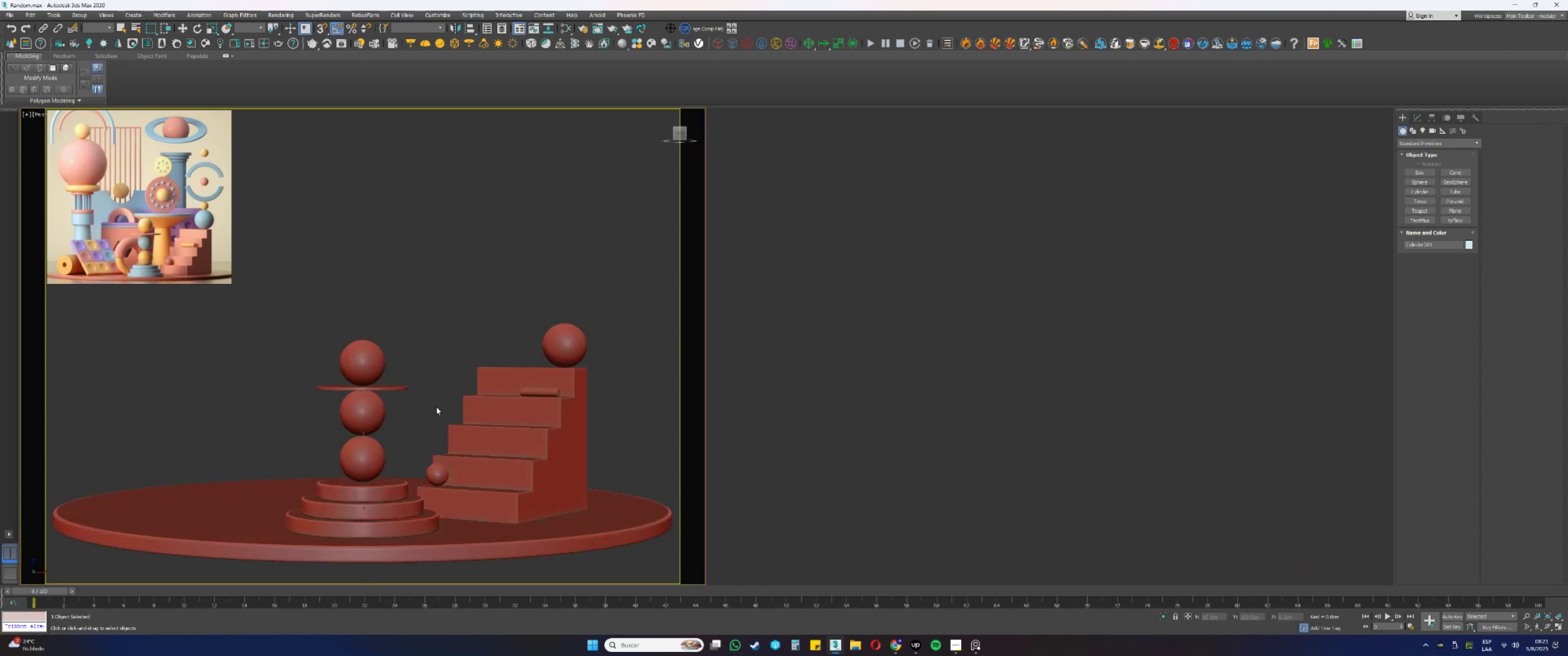 
left_click([437, 309])
 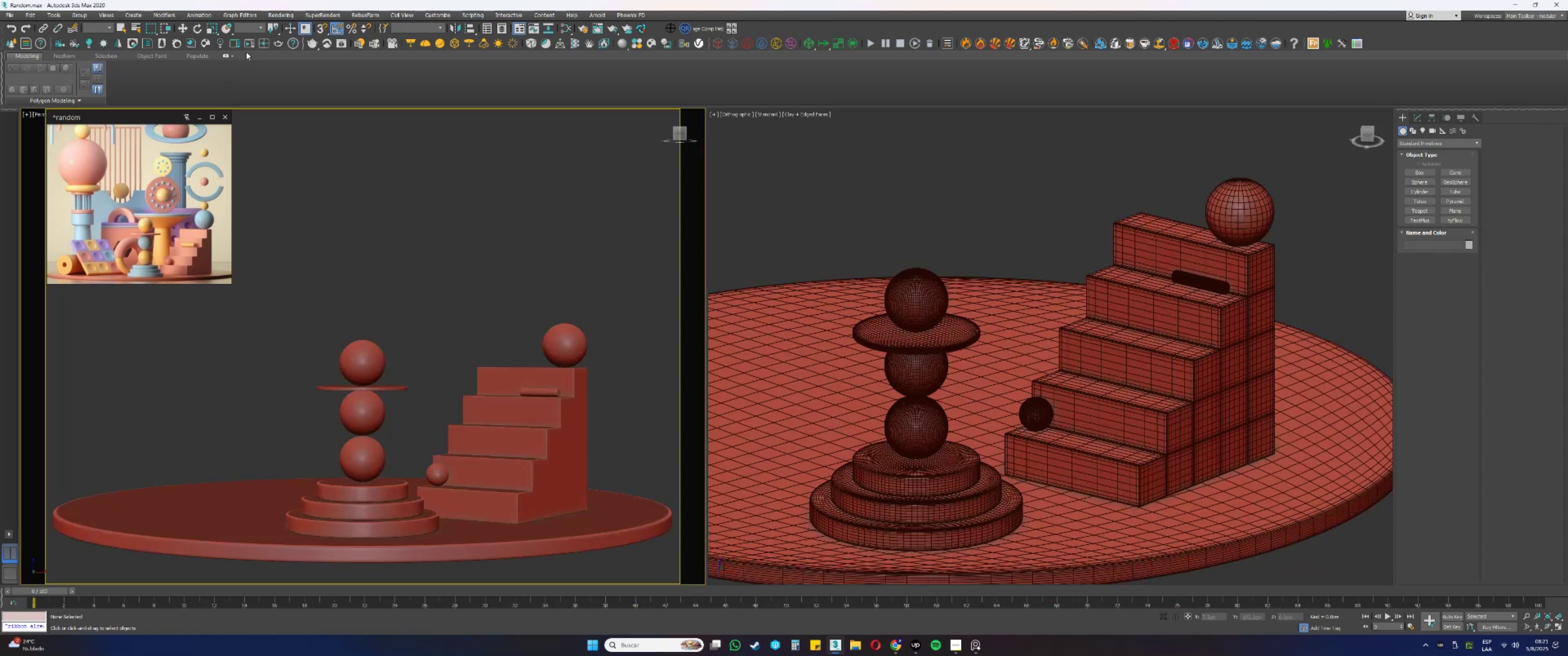 
left_click([265, 45])
 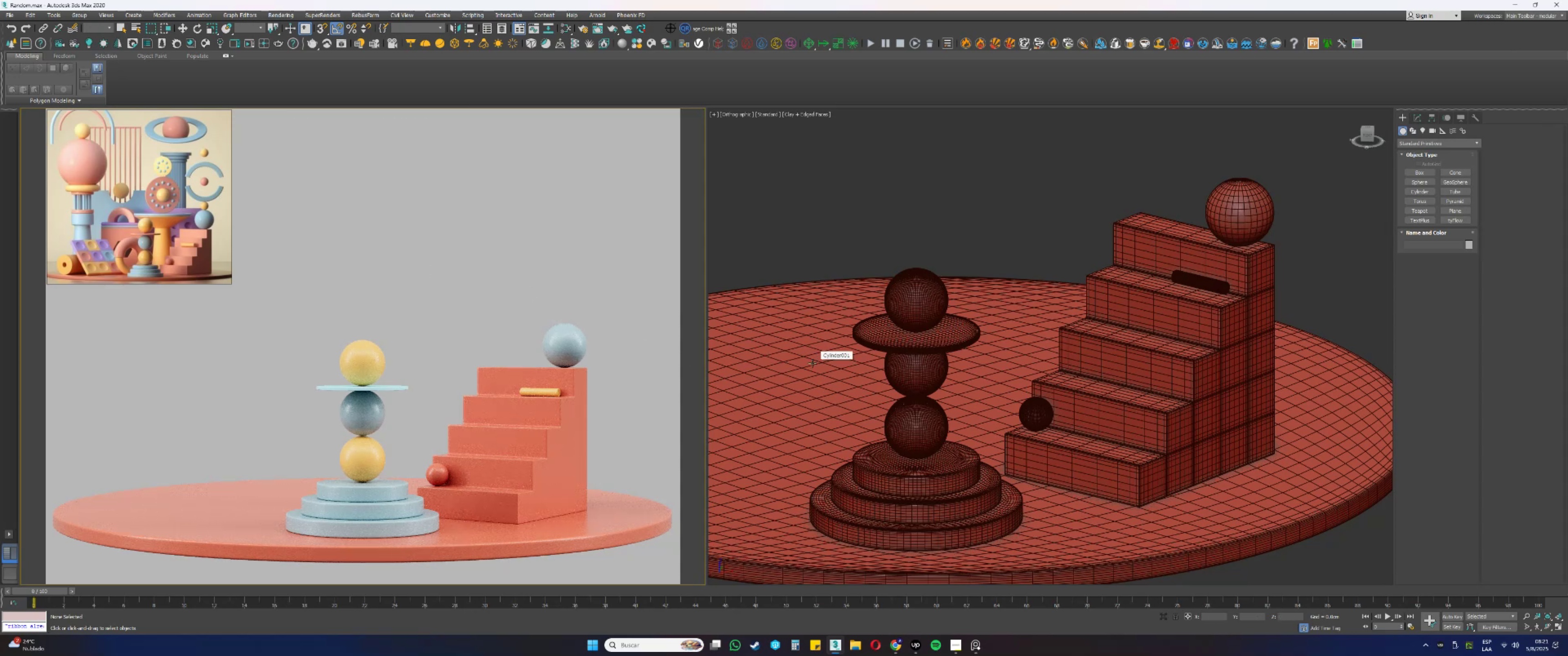 
wait(5.76)
 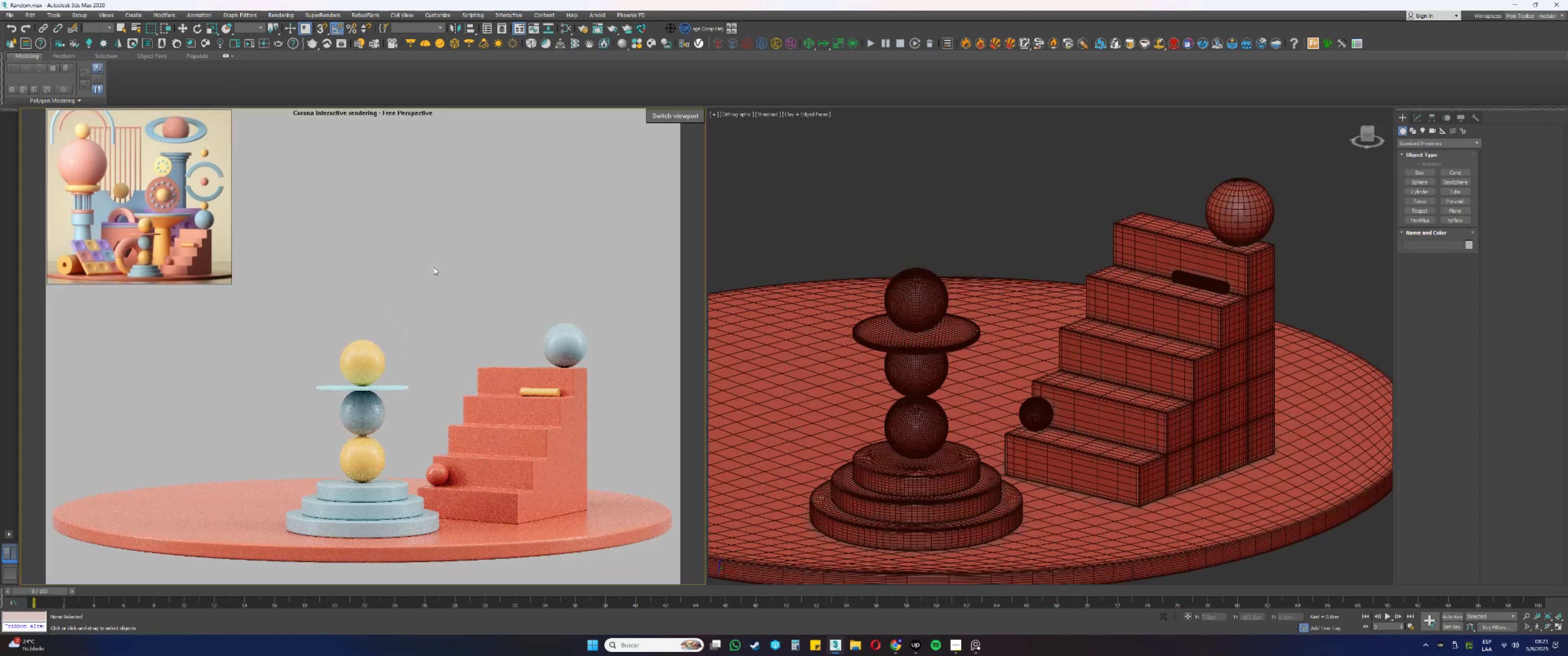 
mouse_move([836, 377])
 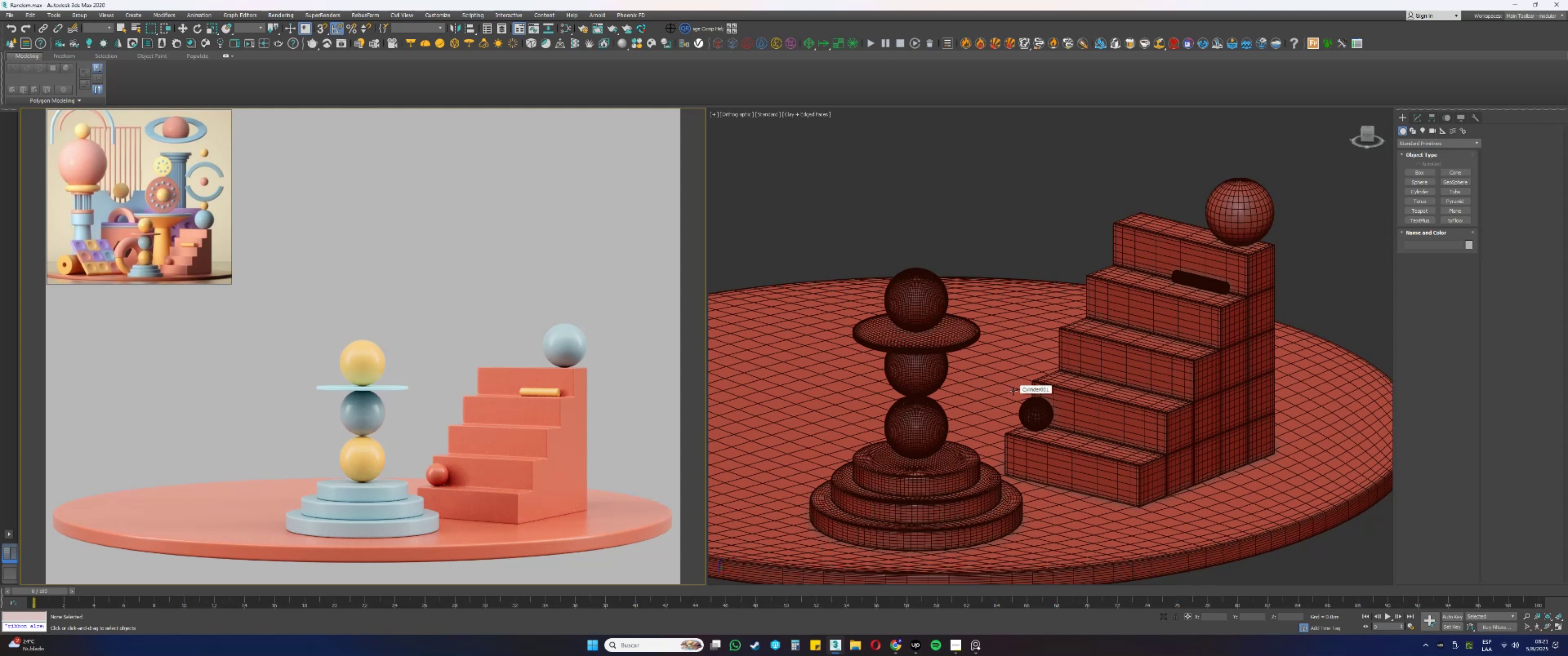 
wait(13.02)
 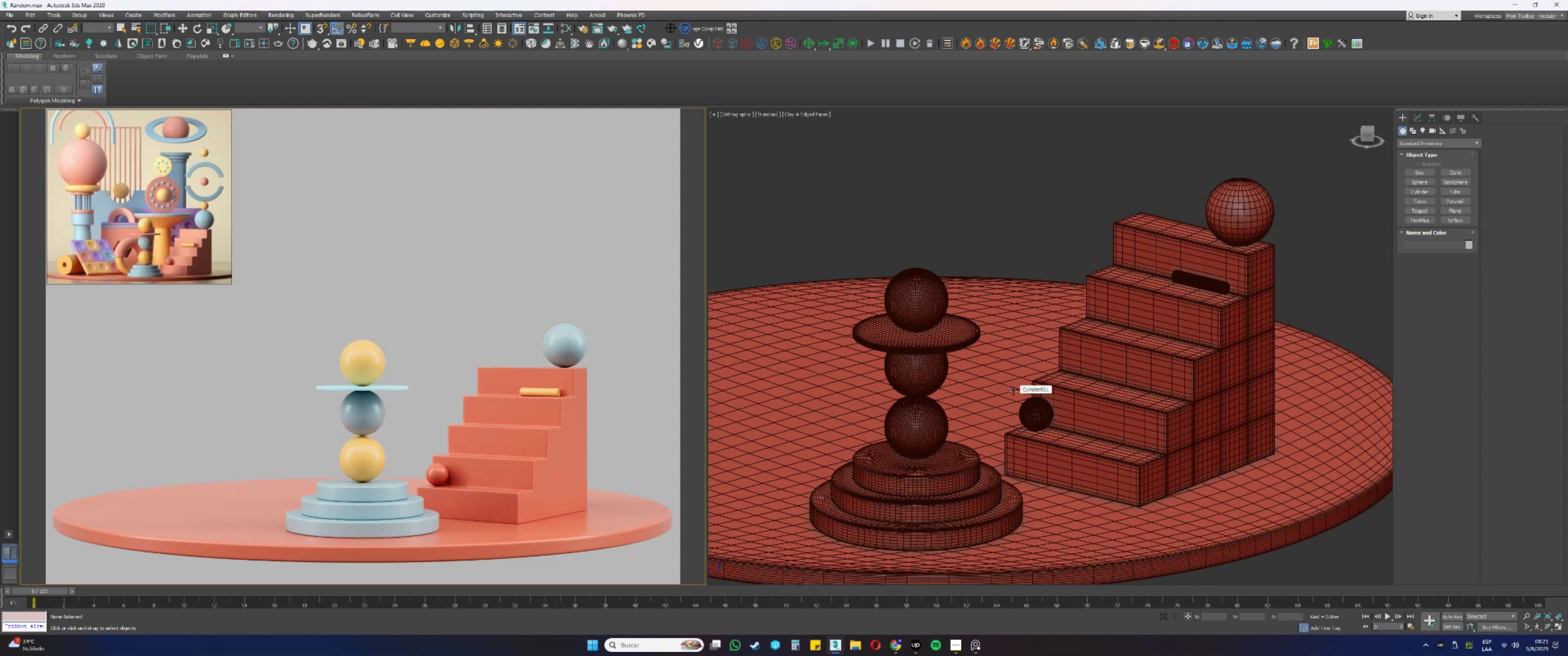 
left_click([1124, 313])
 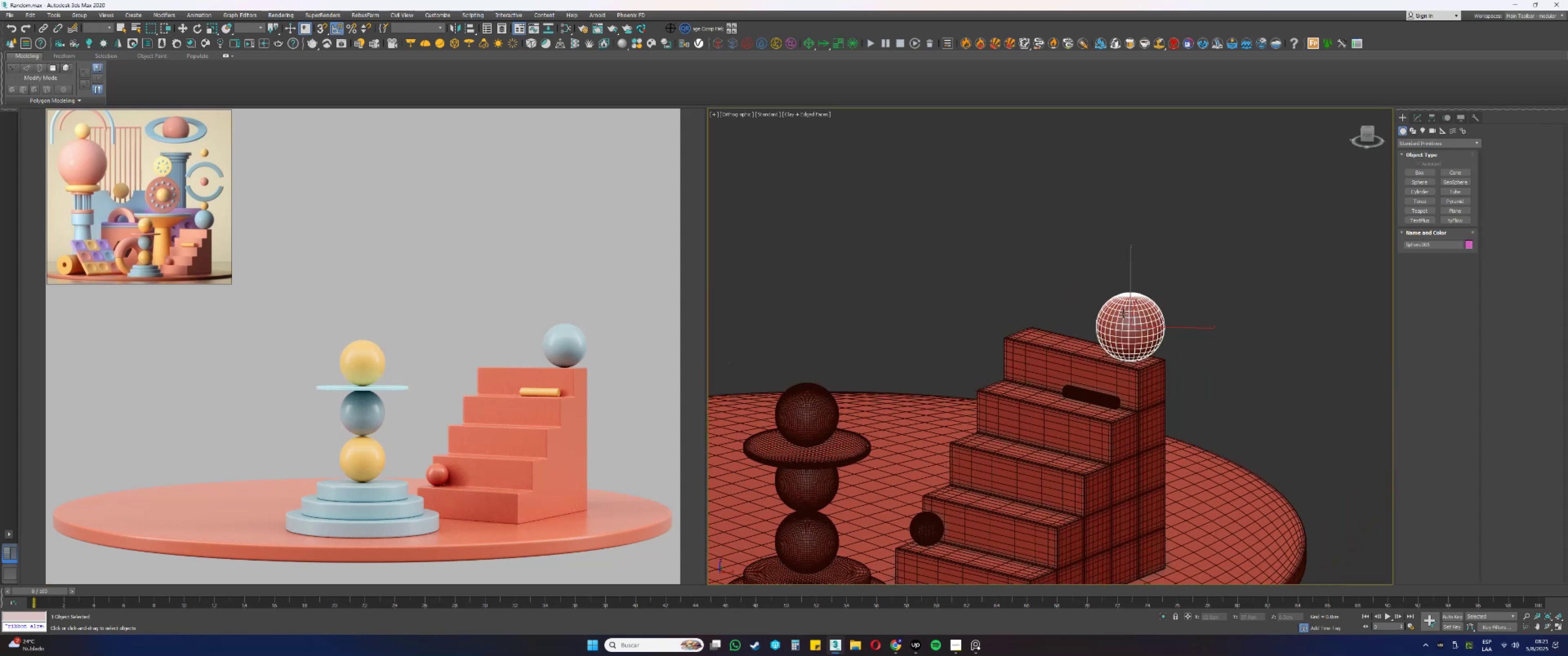 
type(fzw)
 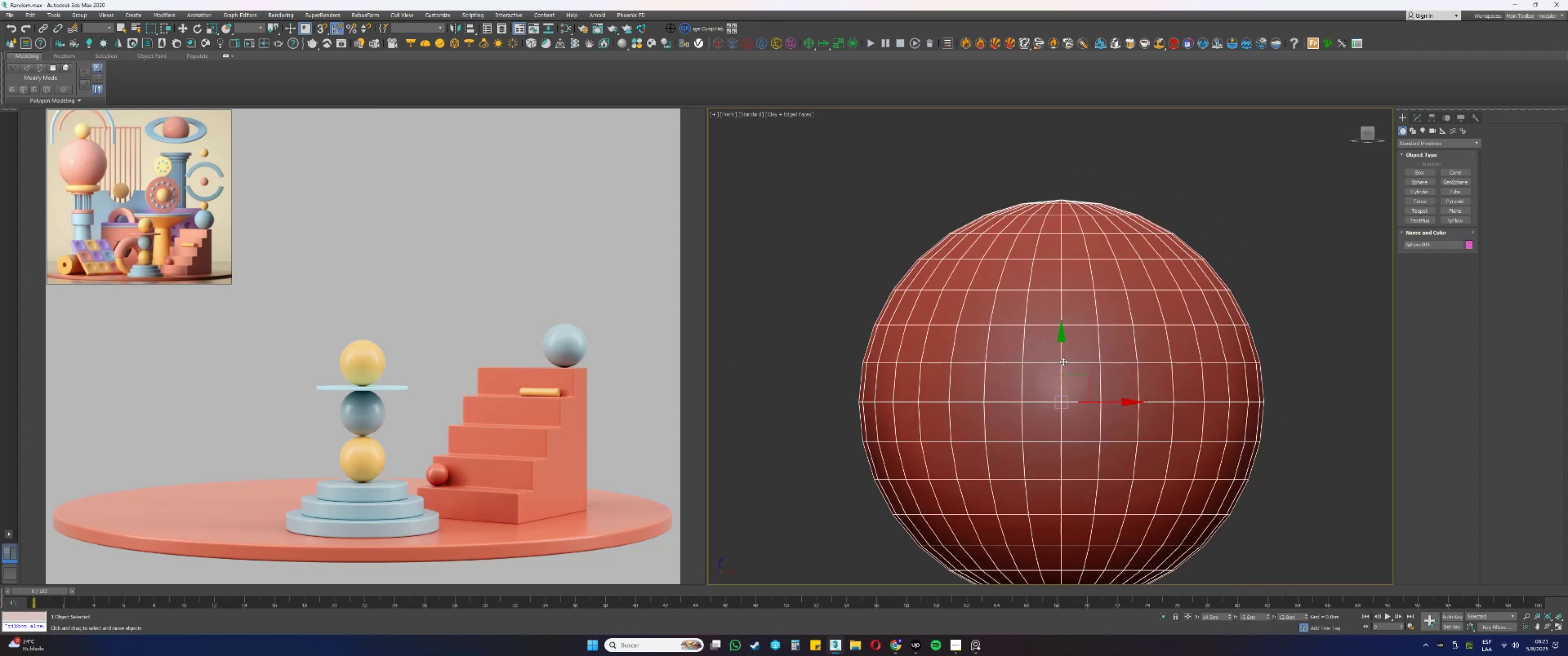 
left_click_drag(start_coordinate=[1063, 362], to_coordinate=[1070, 93])
 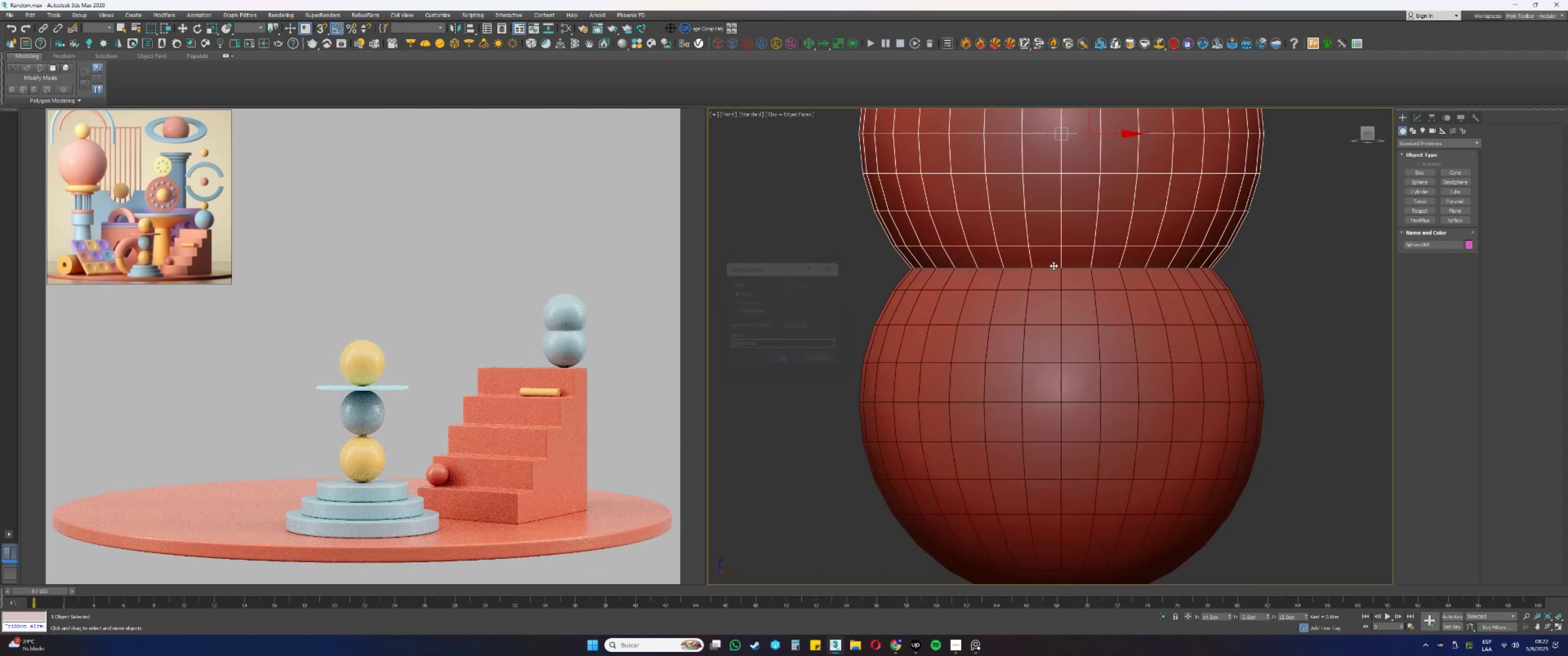 
scroll: coordinate [1016, 388], scroll_direction: down, amount: 2.0
 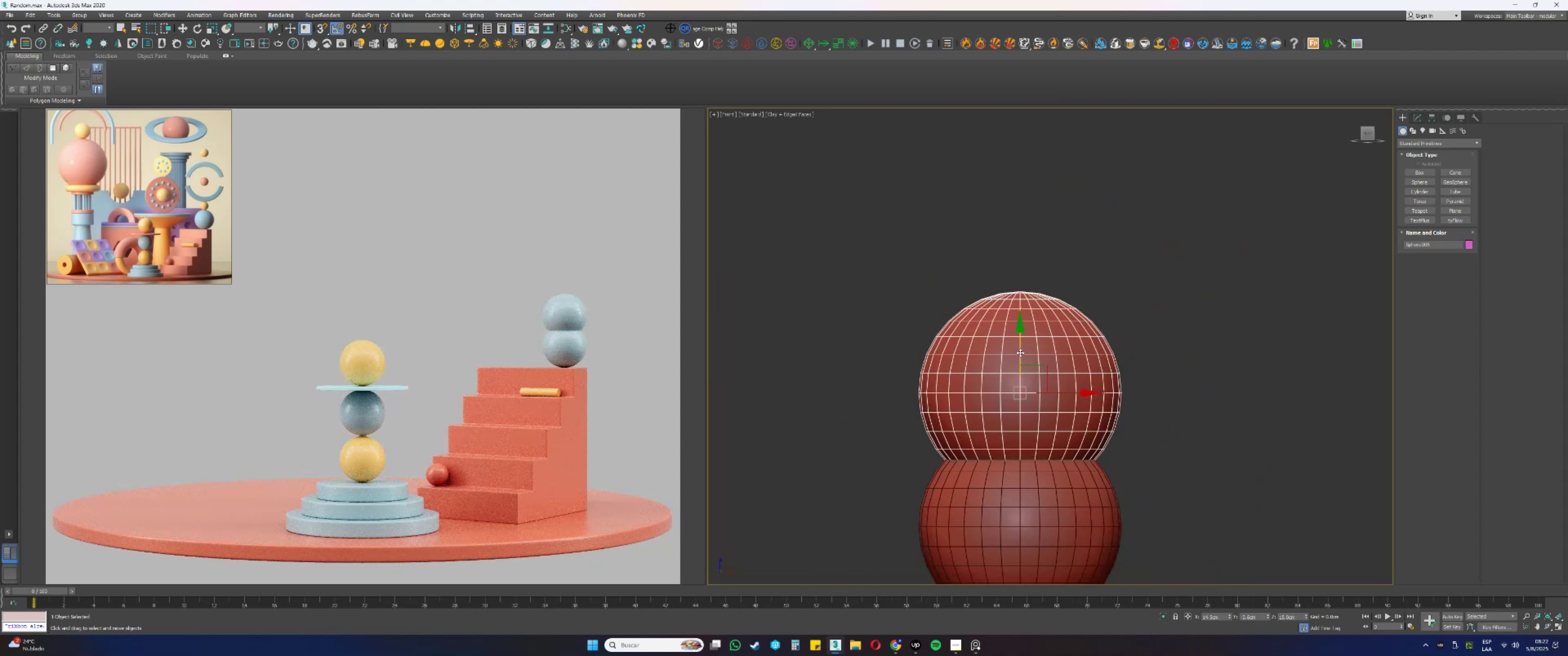 
left_click_drag(start_coordinate=[1020, 352], to_coordinate=[1037, 282])
 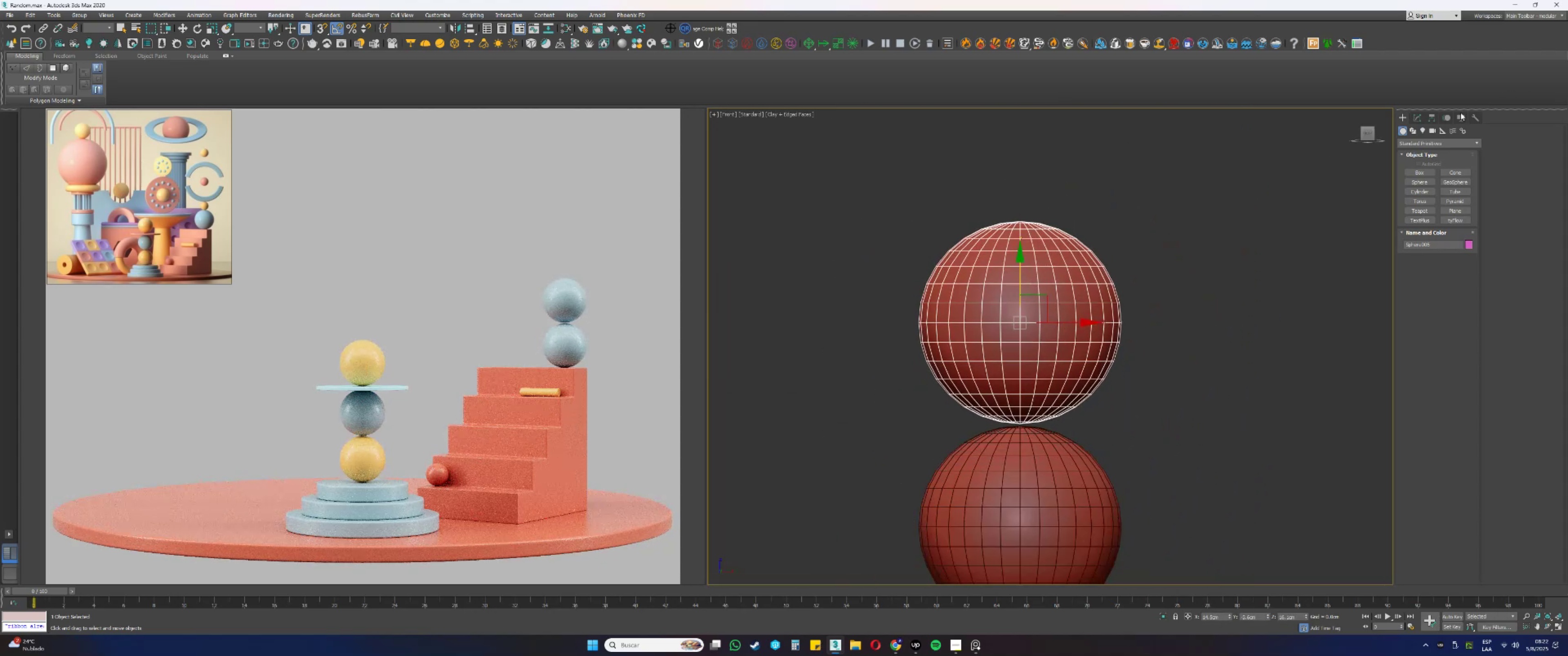 
left_click([1420, 115])
 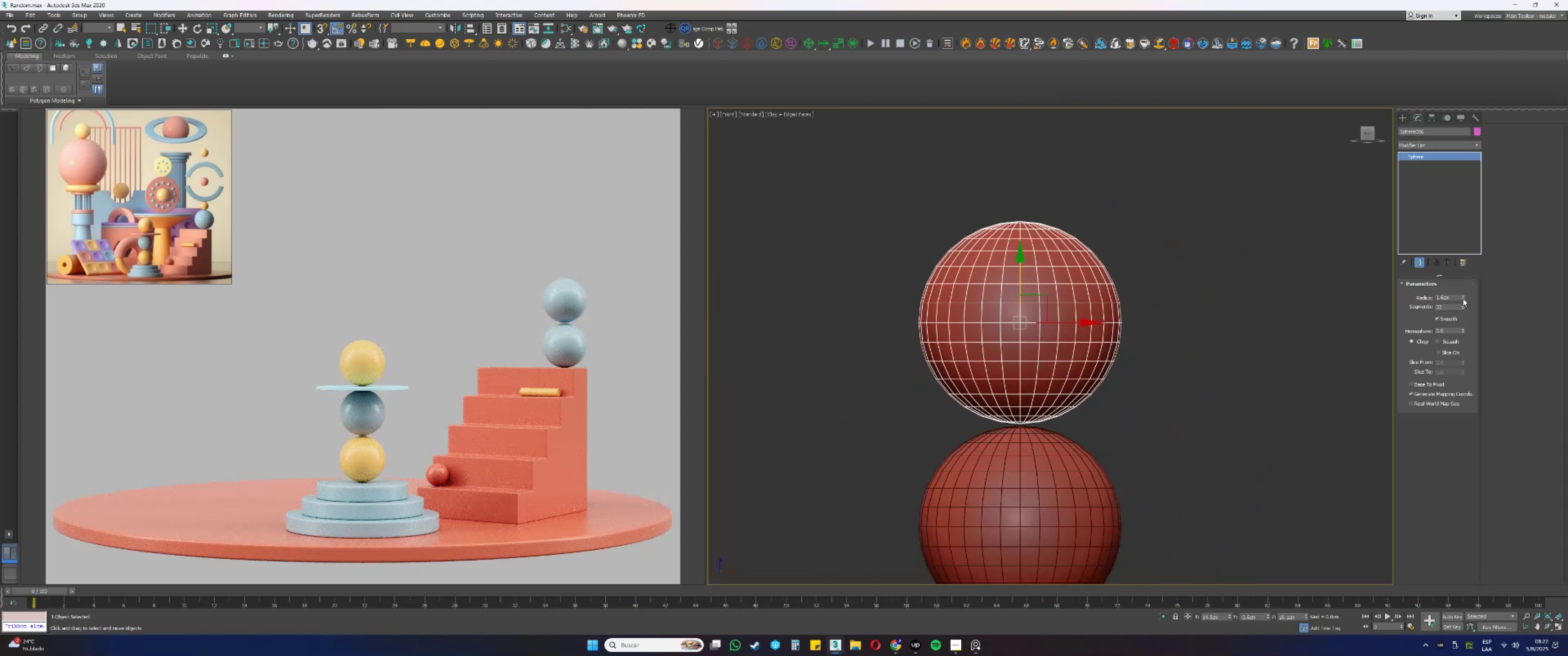 
left_click_drag(start_coordinate=[1465, 297], to_coordinate=[1468, 318])
 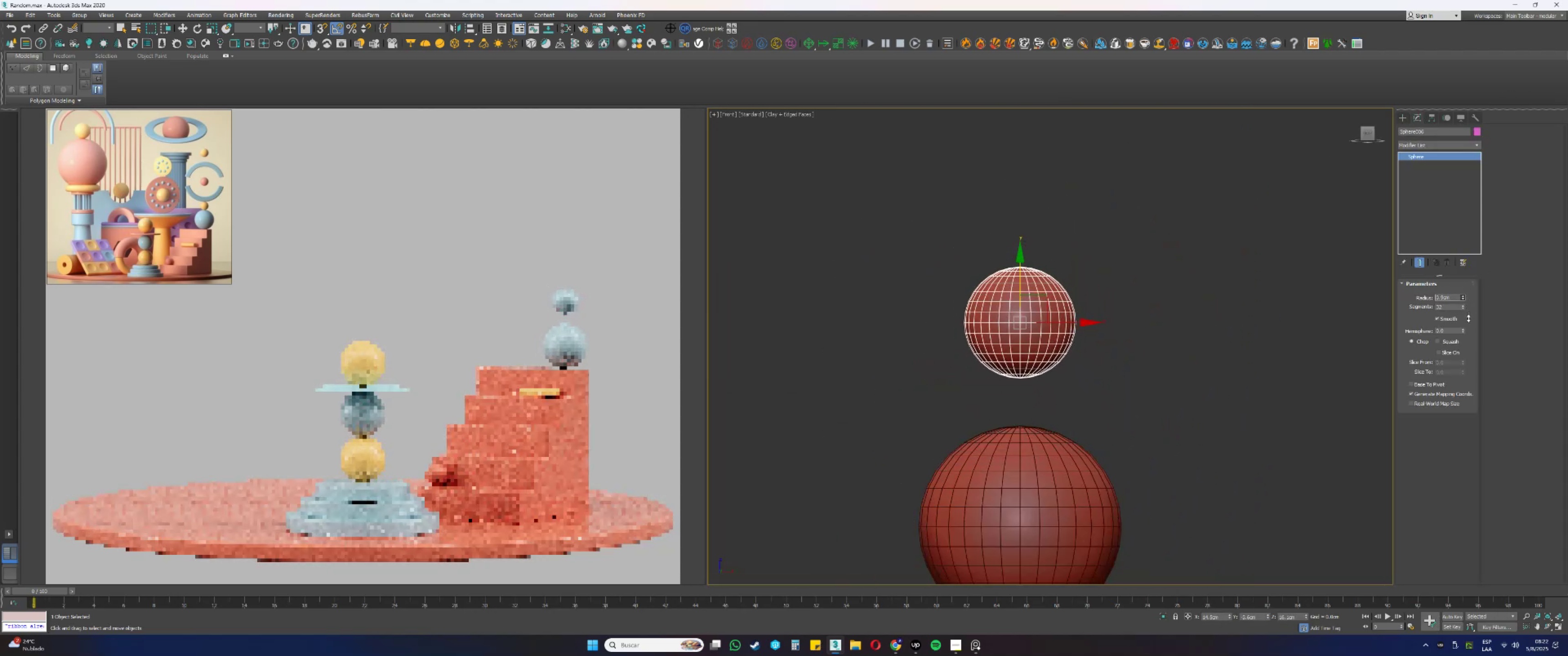 
left_click_drag(start_coordinate=[1468, 318], to_coordinate=[1473, 327])
 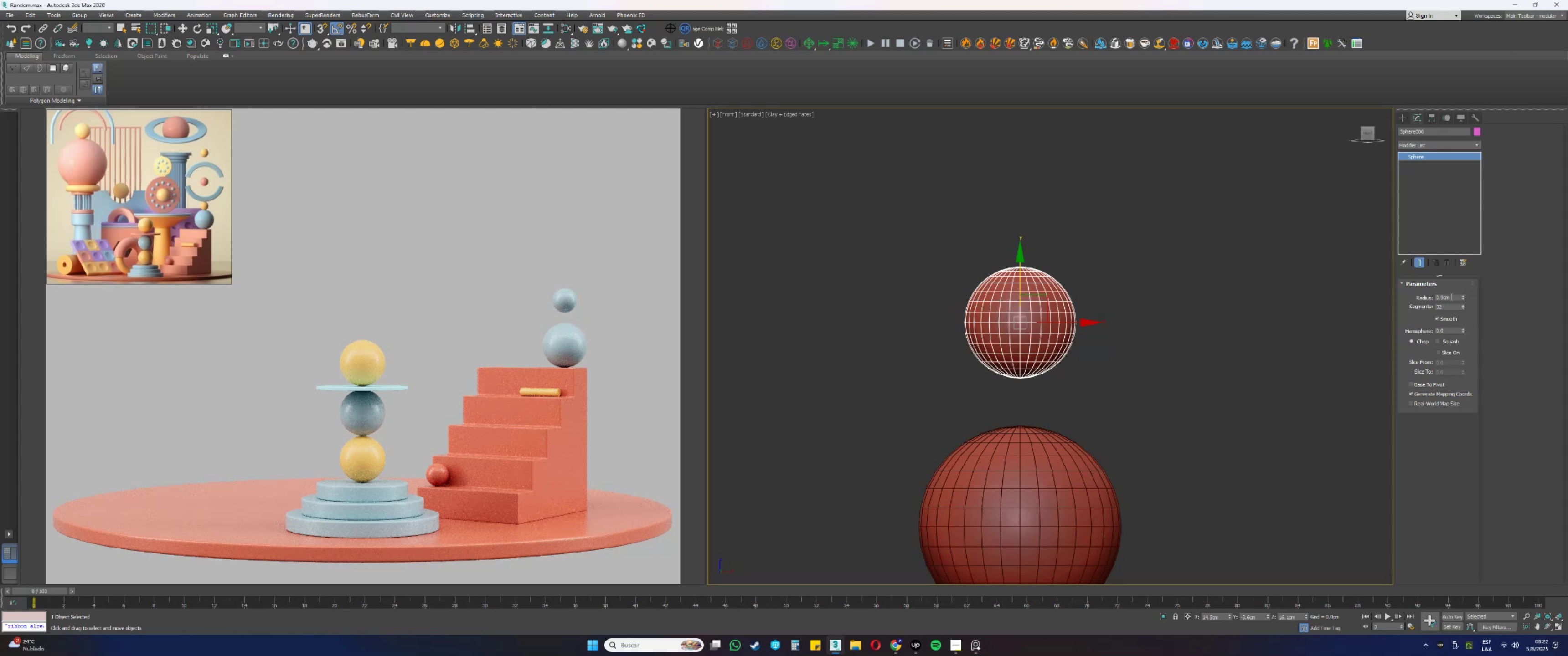 
double_click([1449, 295])
 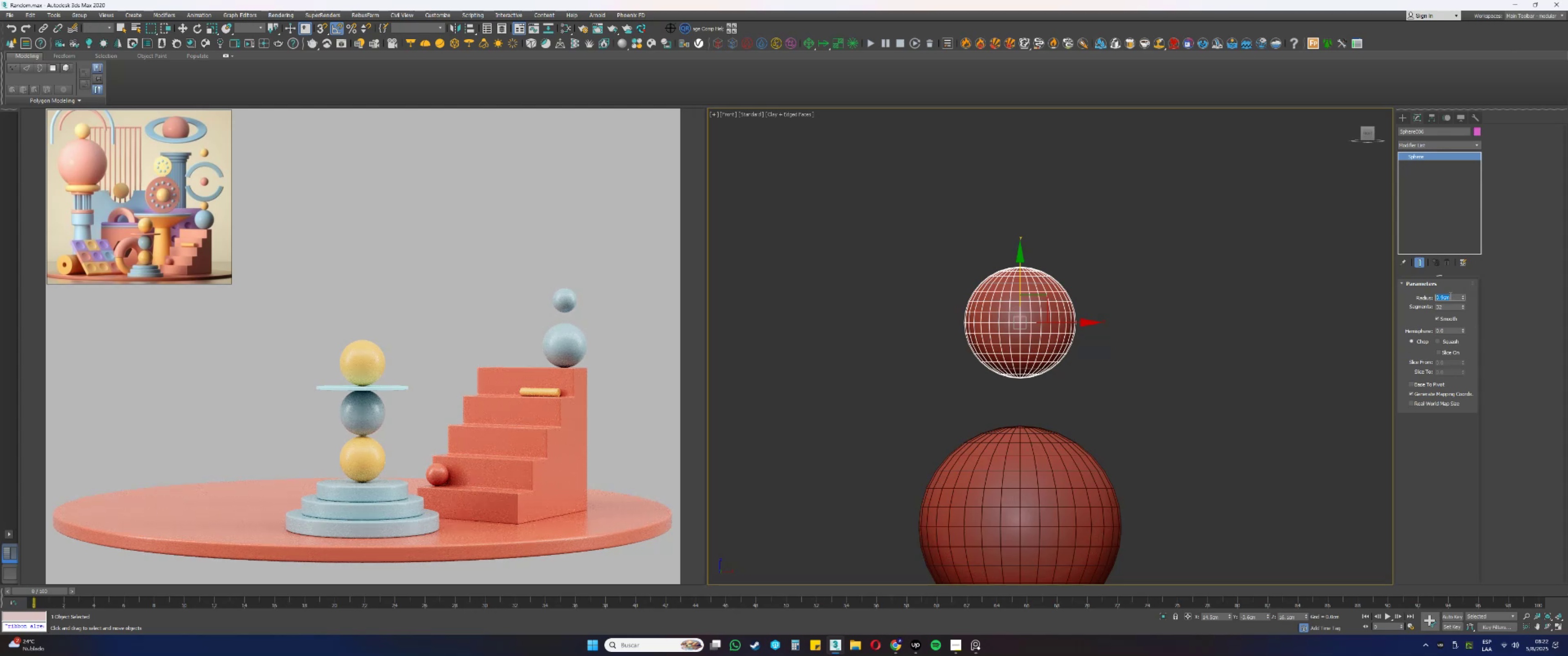 
key(NumpadDecimal)
 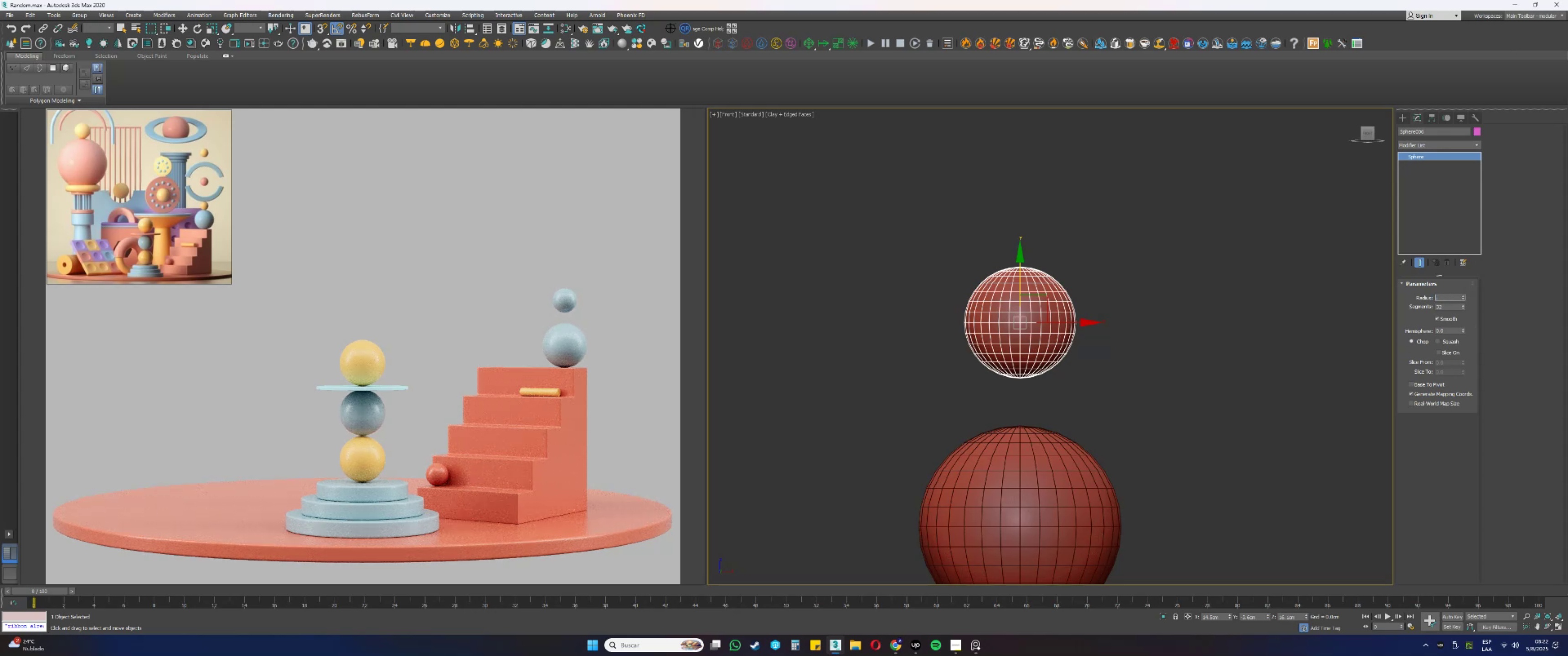 
key(Numpad7)
 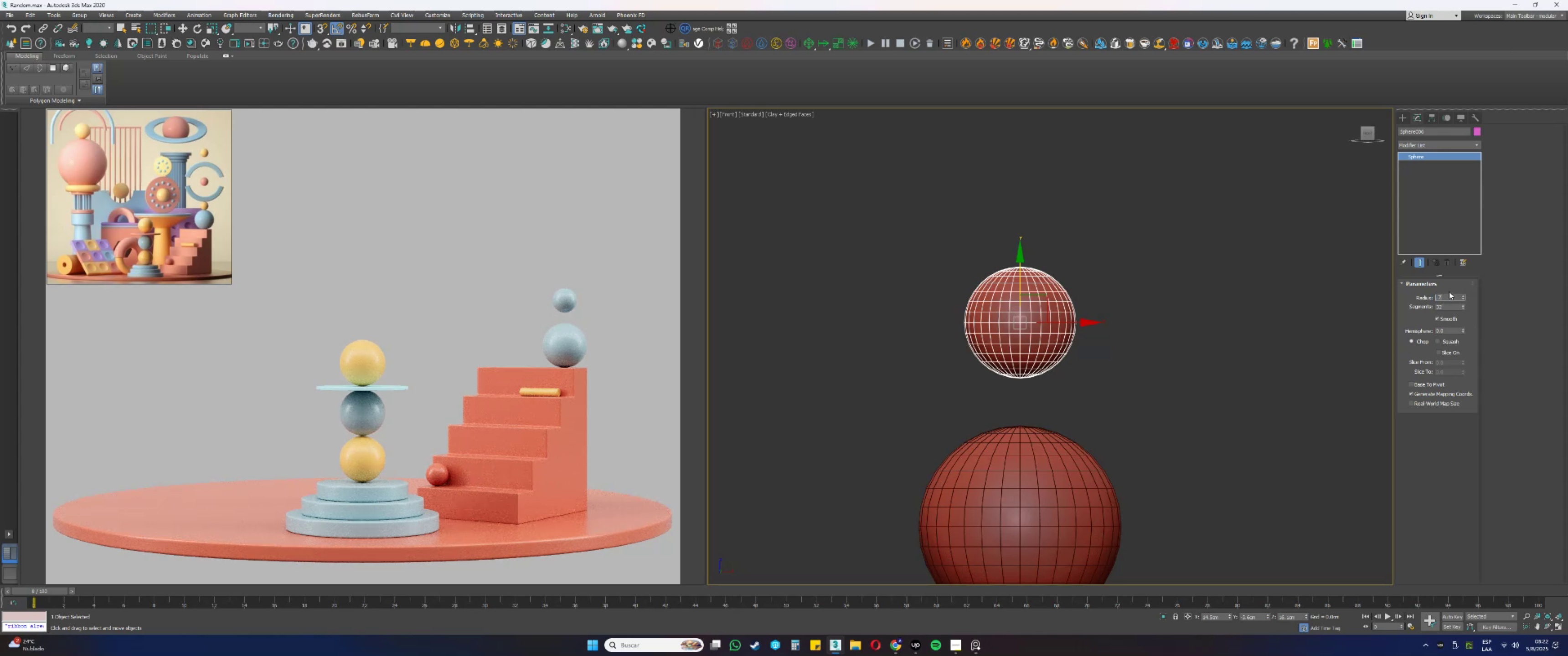 
key(Numpad5)
 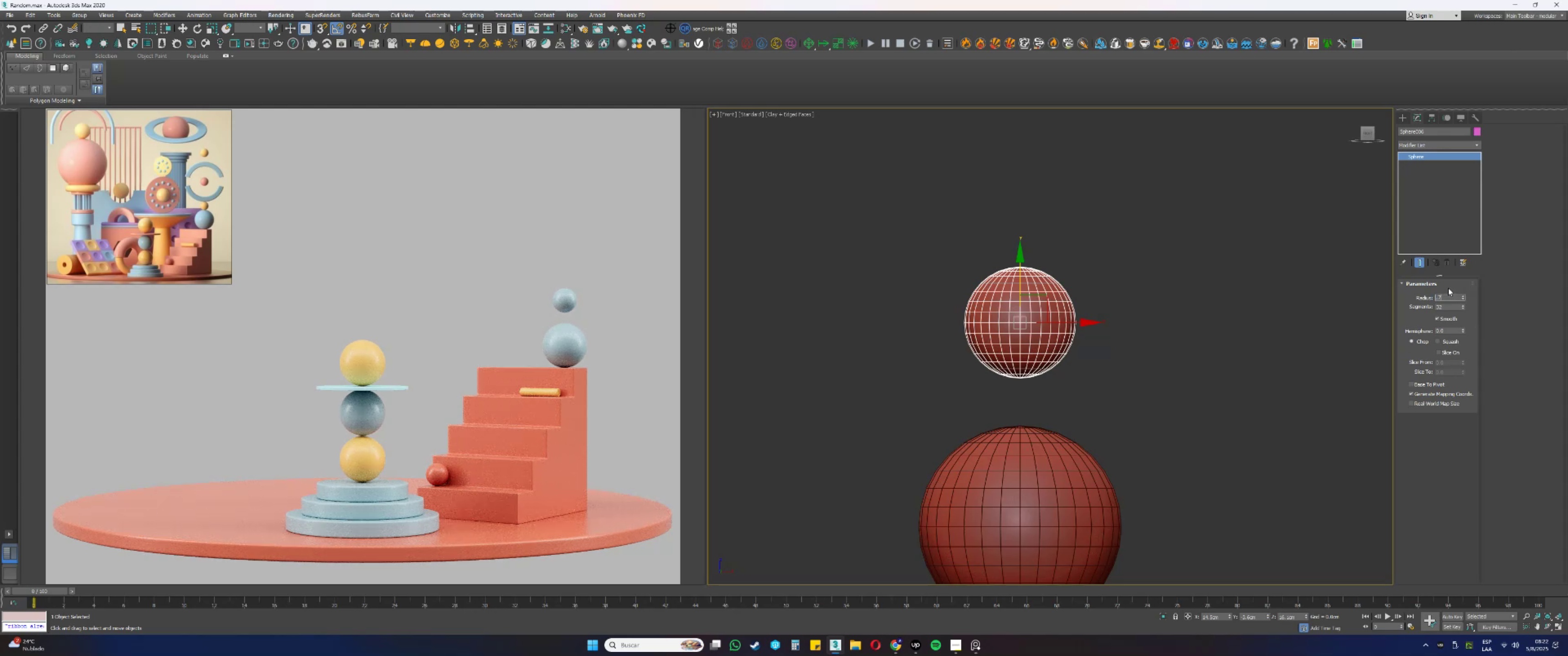 
key(NumpadEnter)
 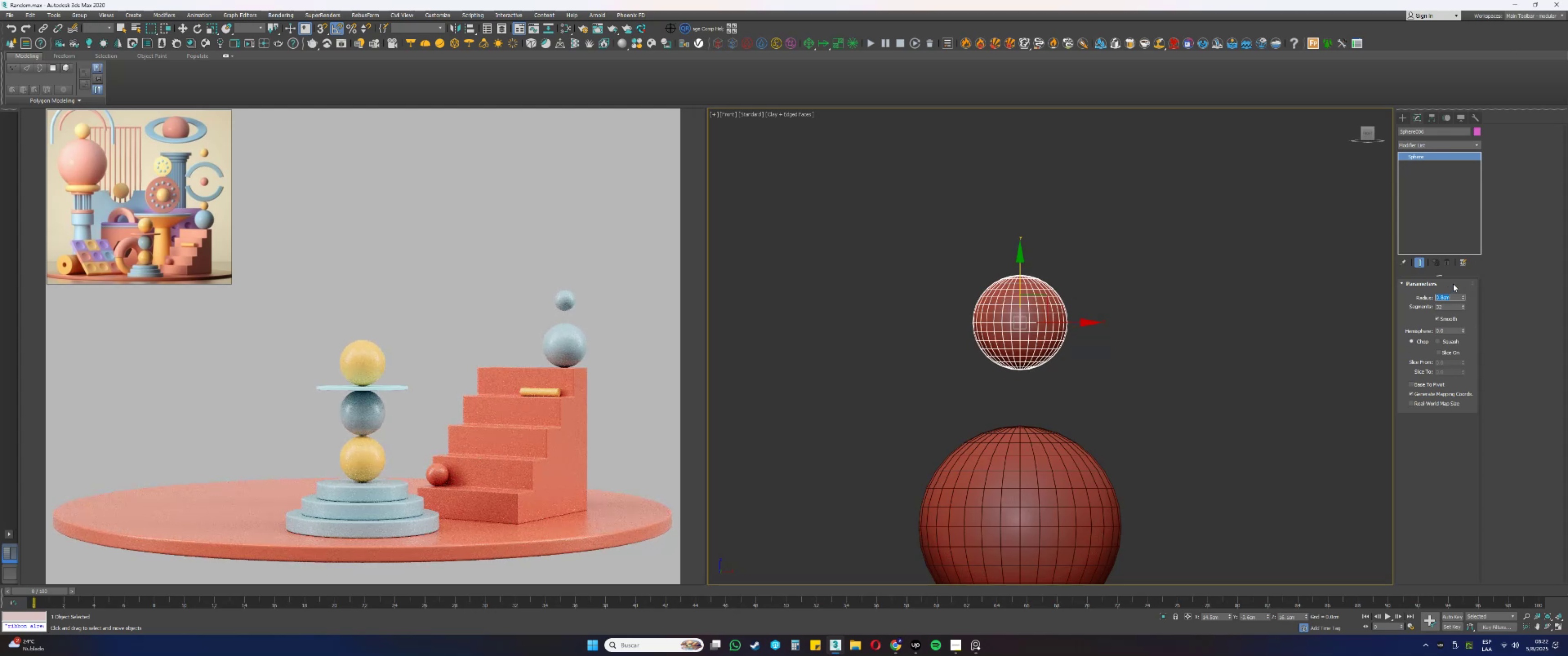 
key(NumpadDecimal)
 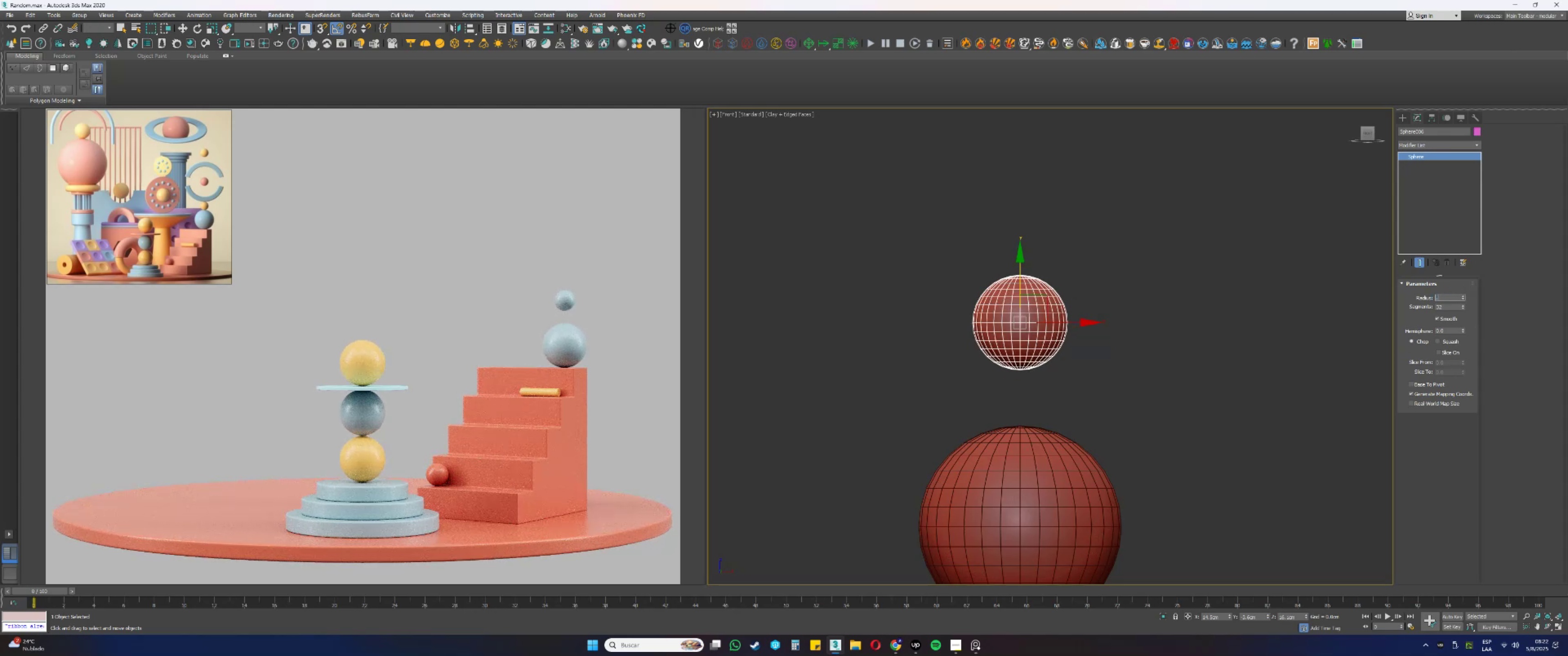 
key(Numpad5)
 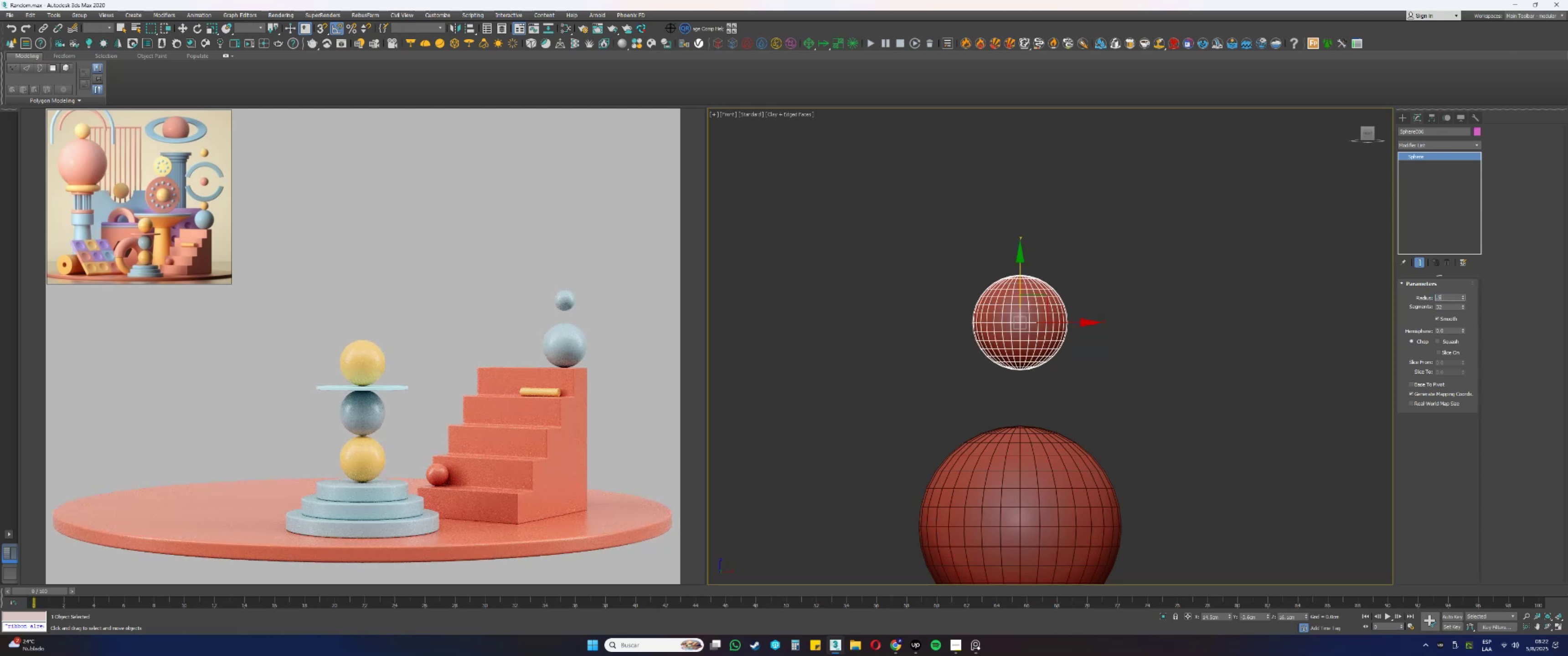 
key(NumpadEnter)
 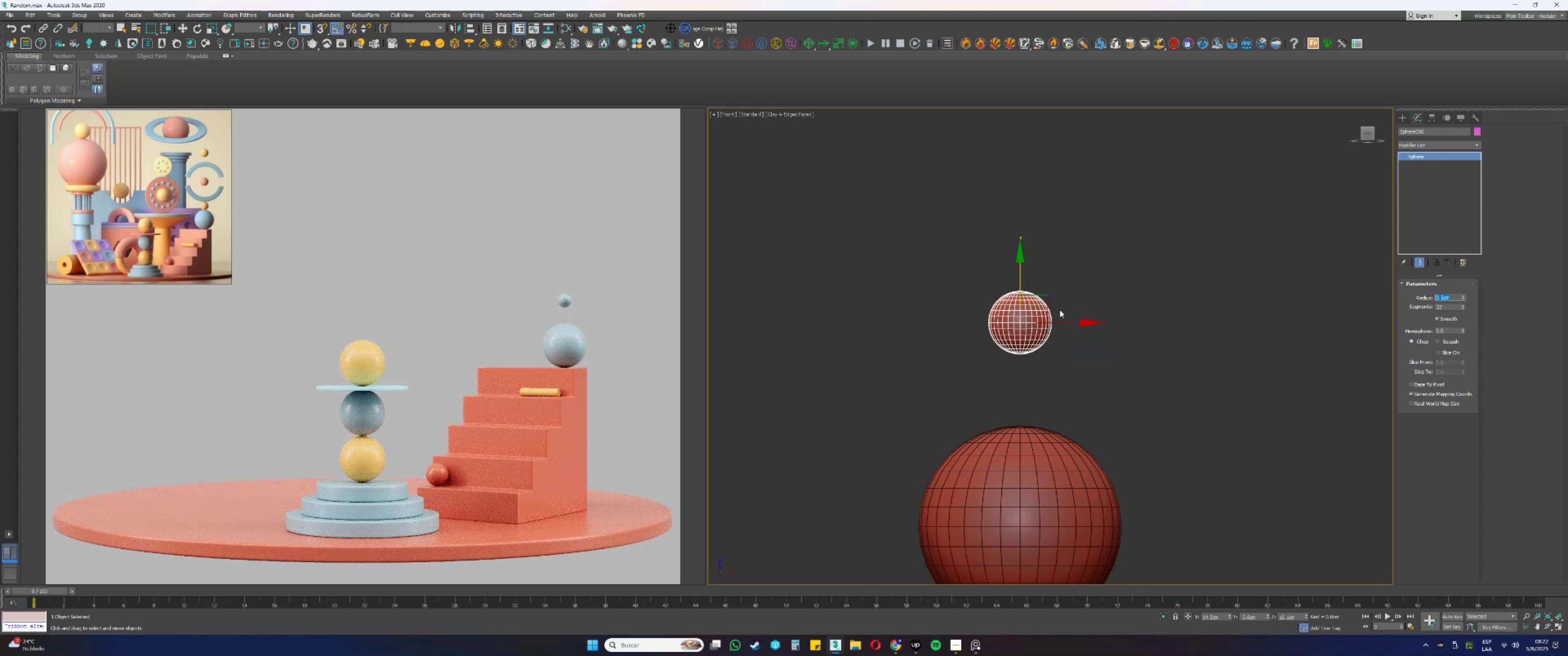 
key(NumpadDecimal)
 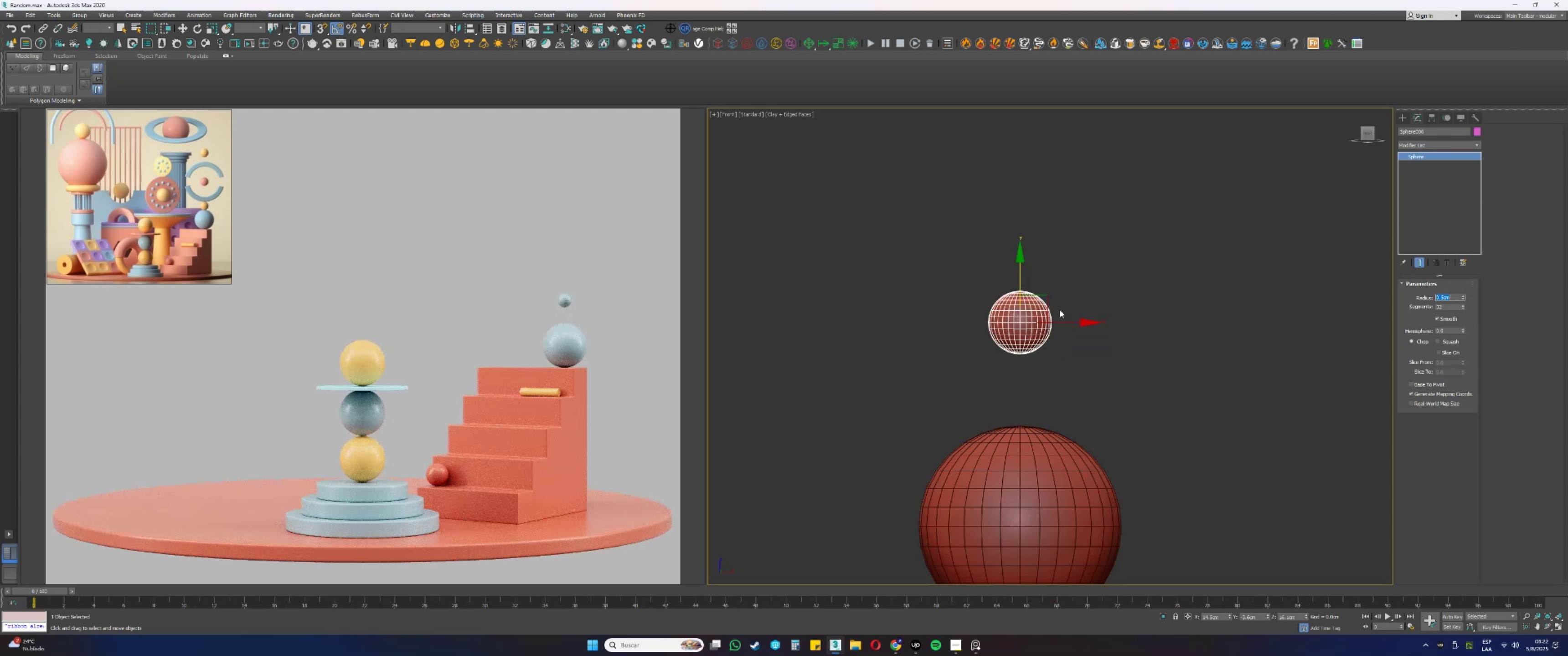 
key(Numpad7)
 